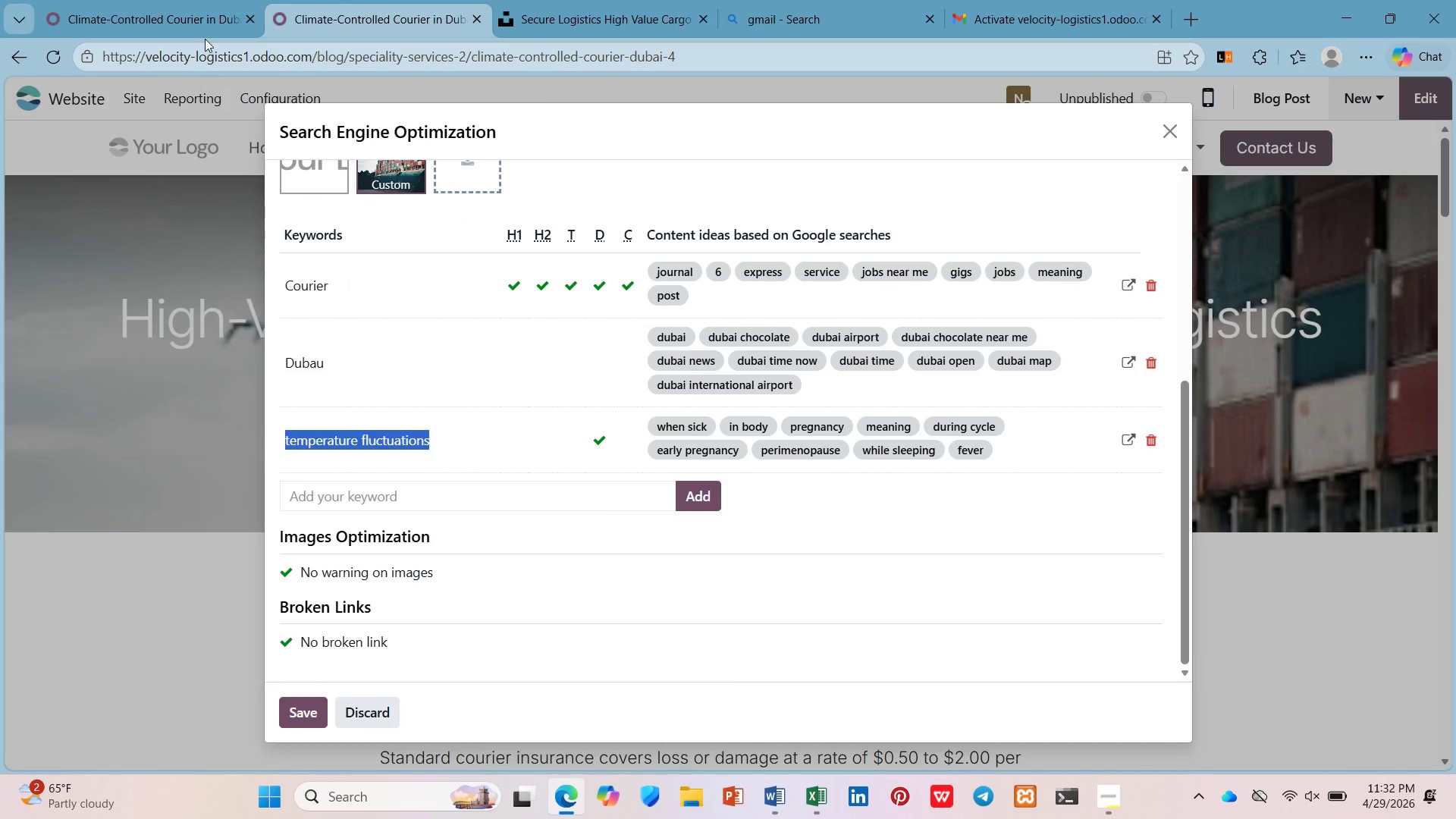 
left_click([202, 28])
 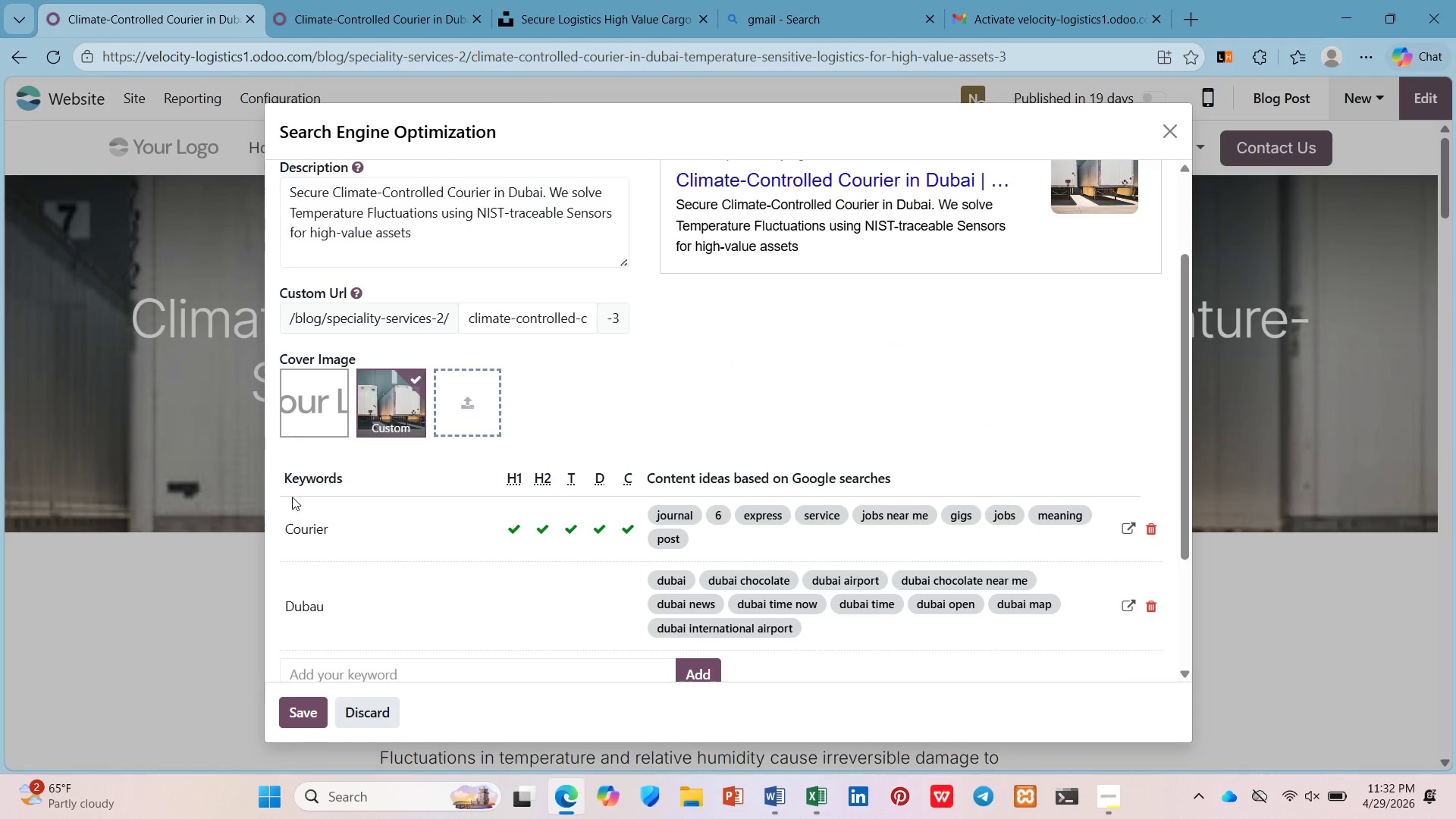 
scroll: coordinate [319, 533], scroll_direction: down, amount: 3.0
 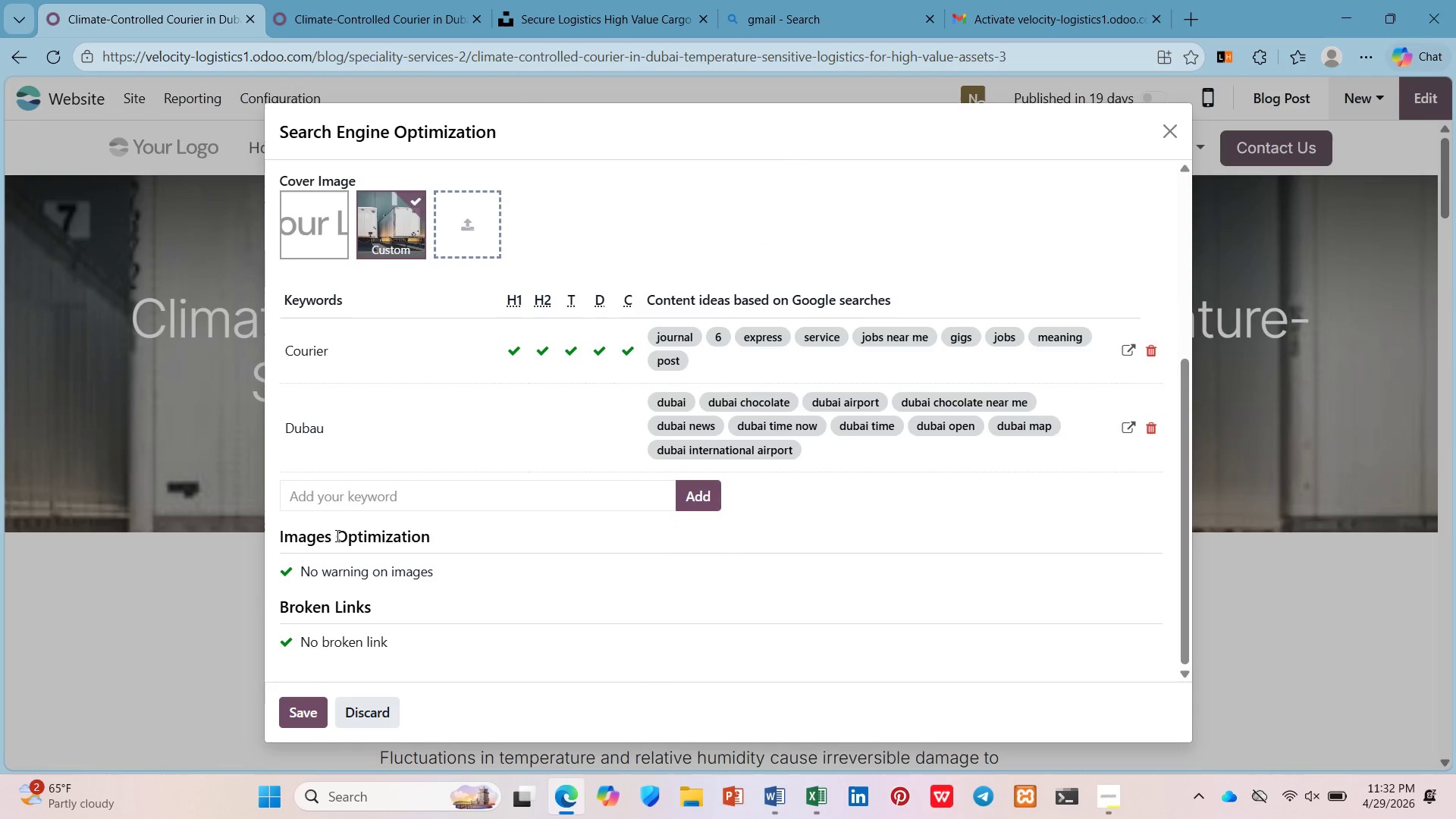 
left_click([336, 535])
 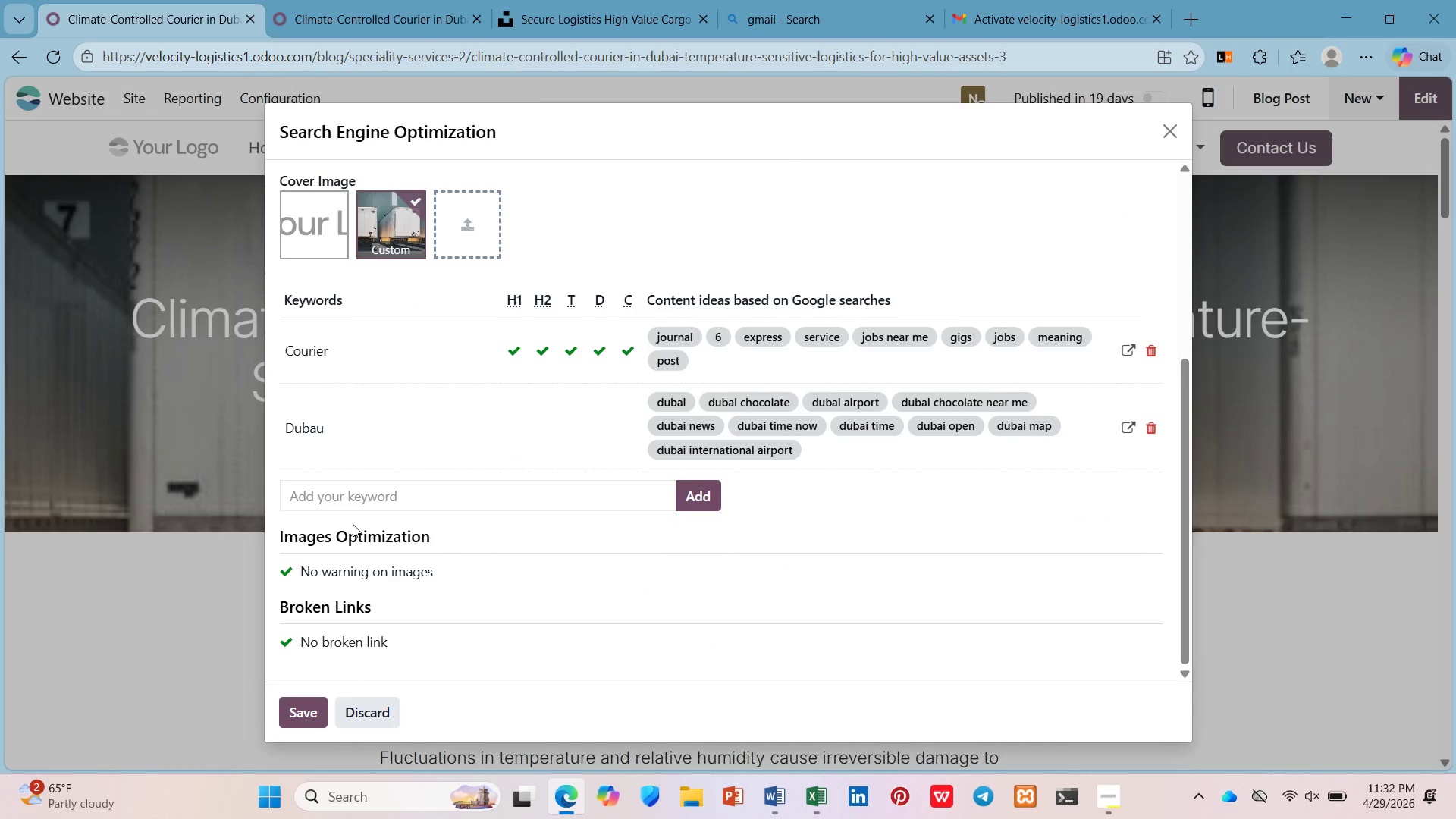 
left_click([400, 493])
 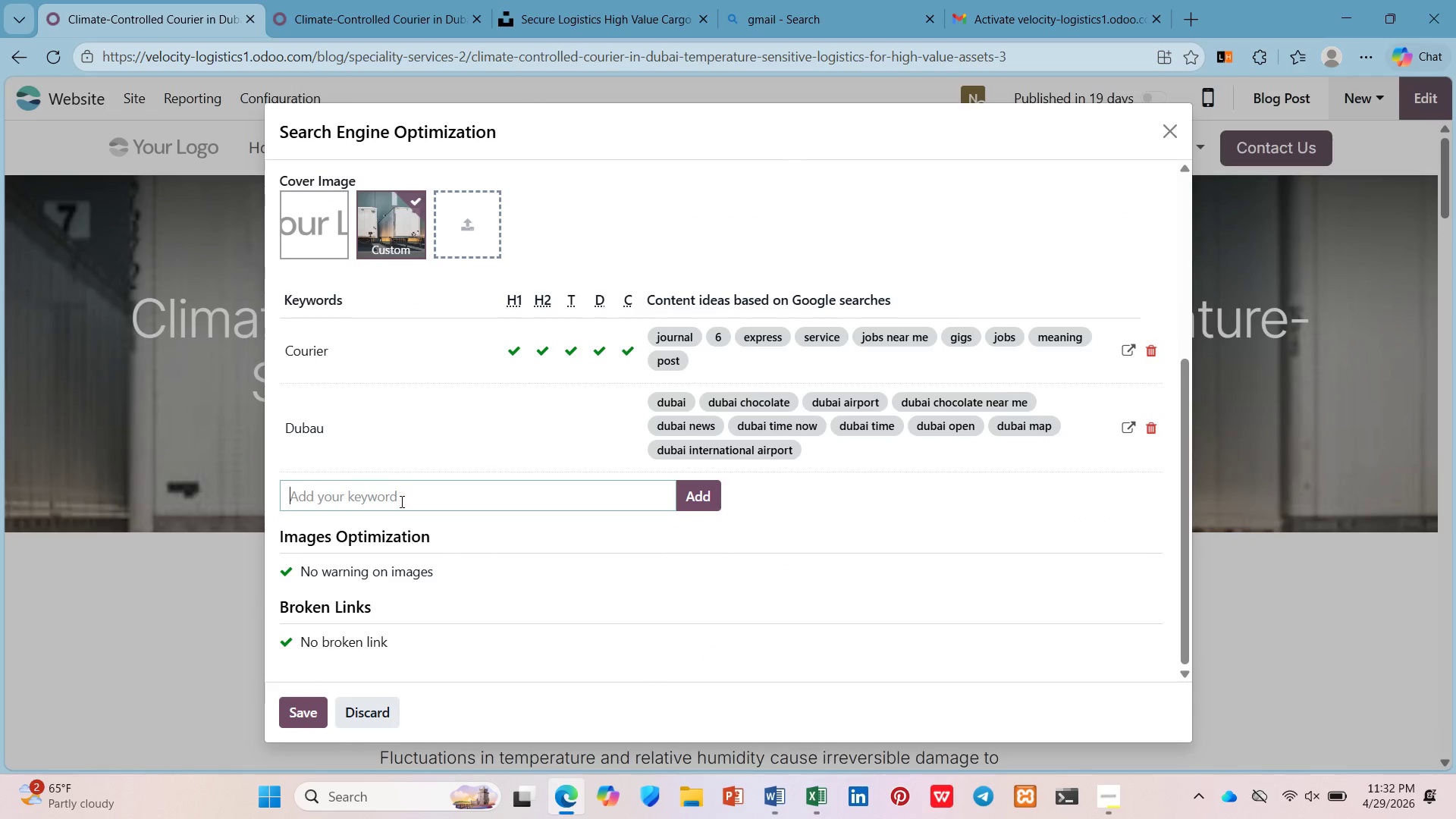 
key(Control+V)
 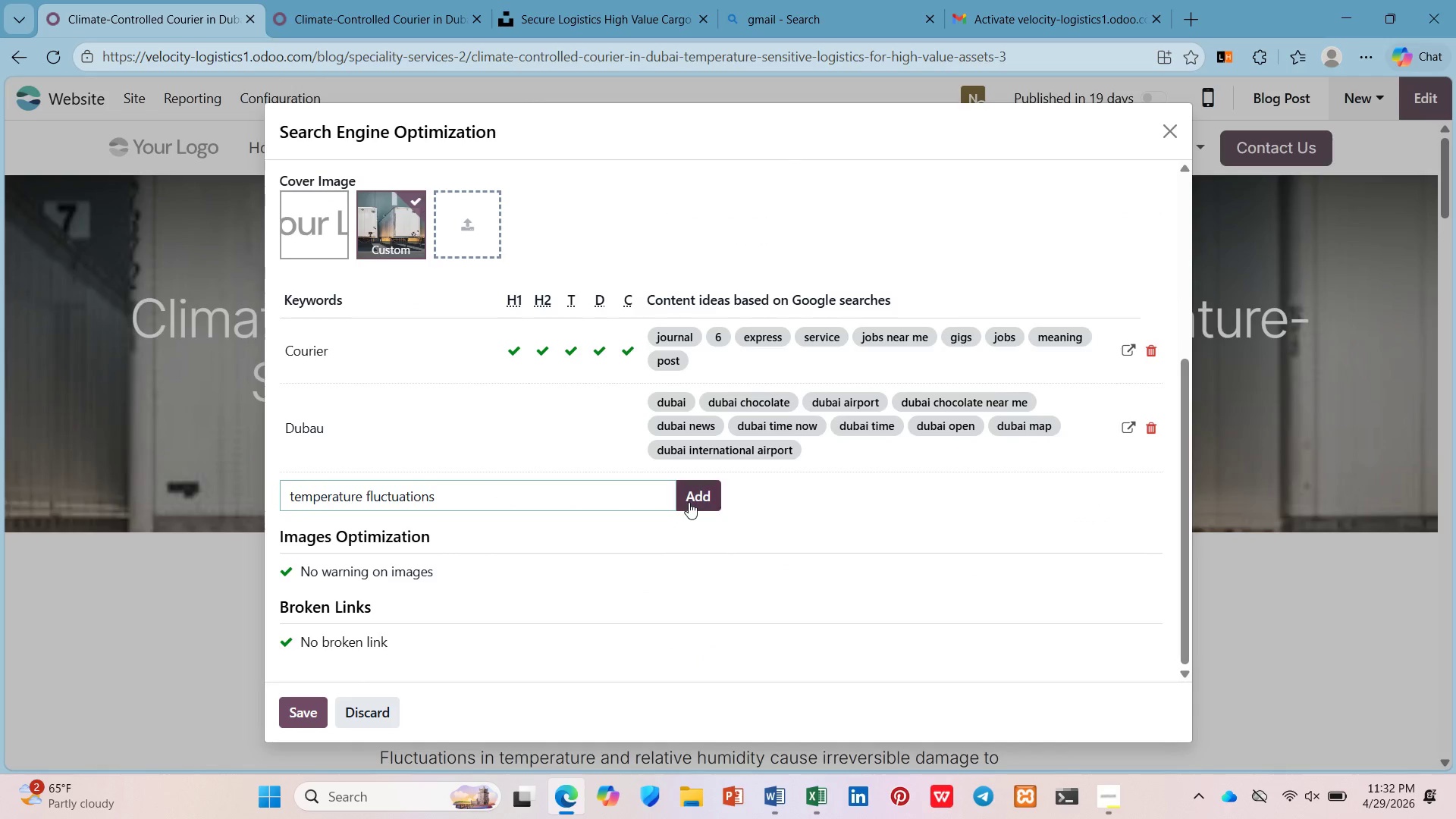 
left_click([703, 504])
 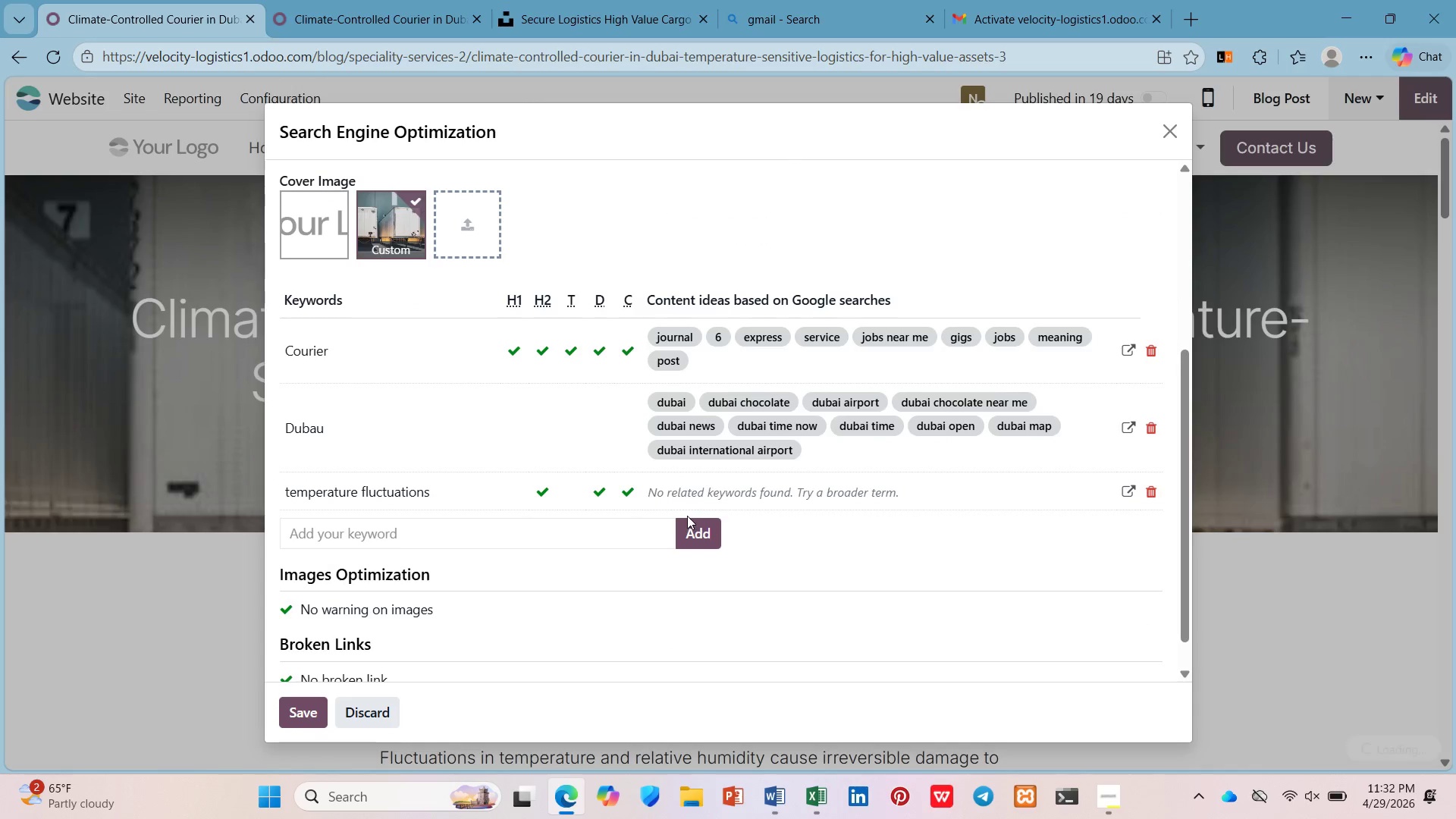 
scroll: coordinate [678, 522], scroll_direction: up, amount: 3.0
 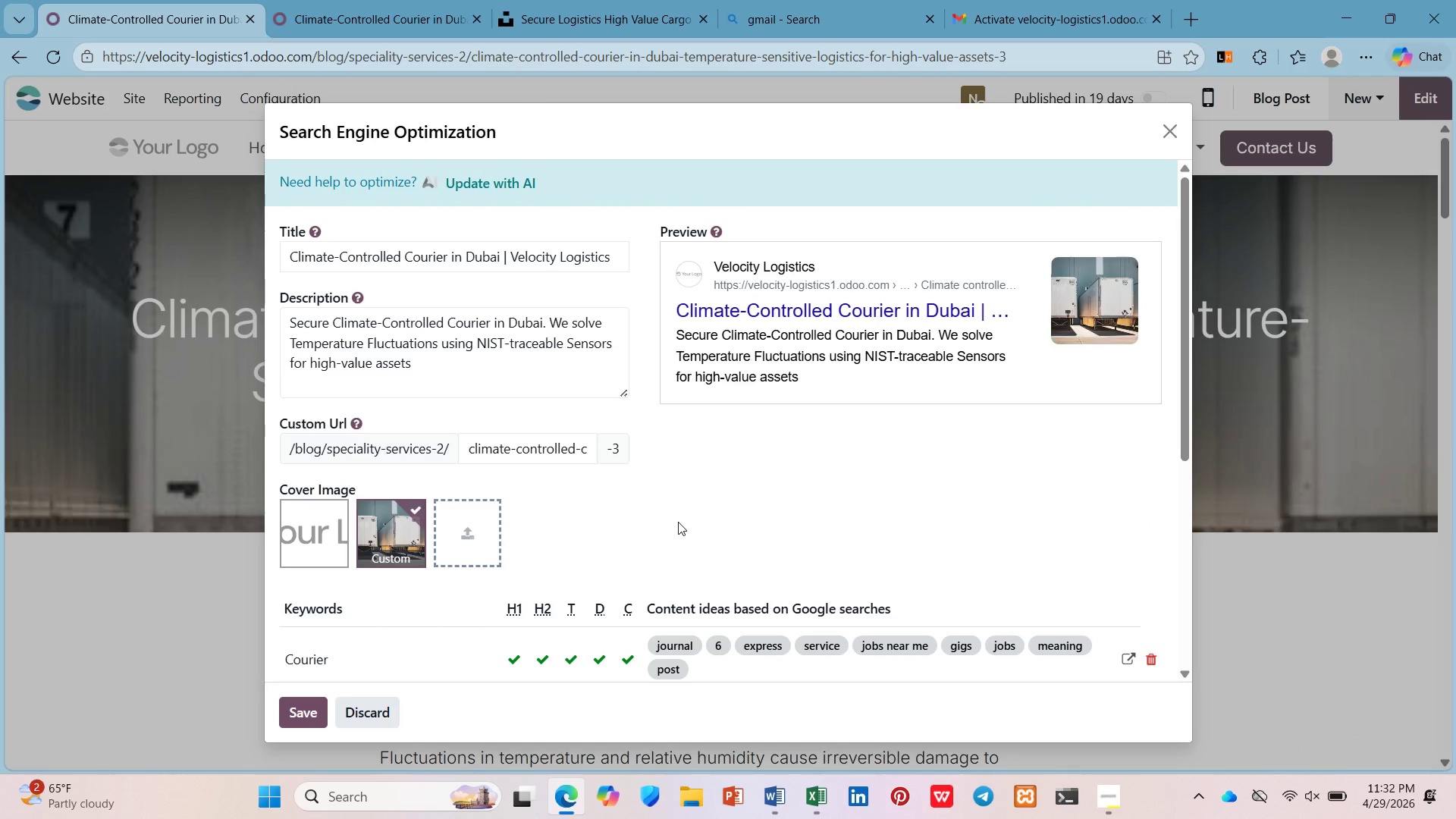 
scroll: coordinate [678, 522], scroll_direction: down, amount: 6.0
 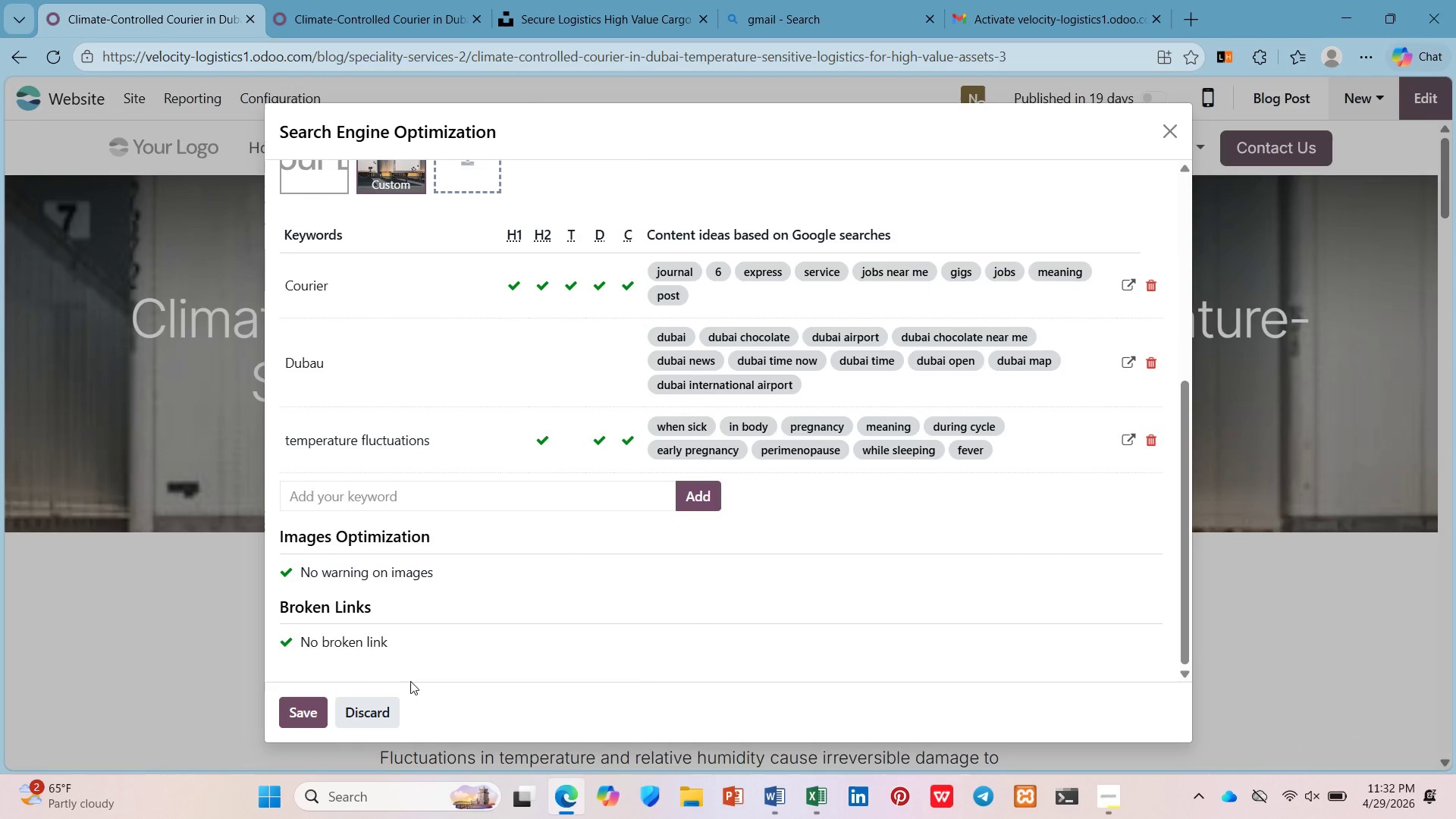 
left_click([312, 704])
 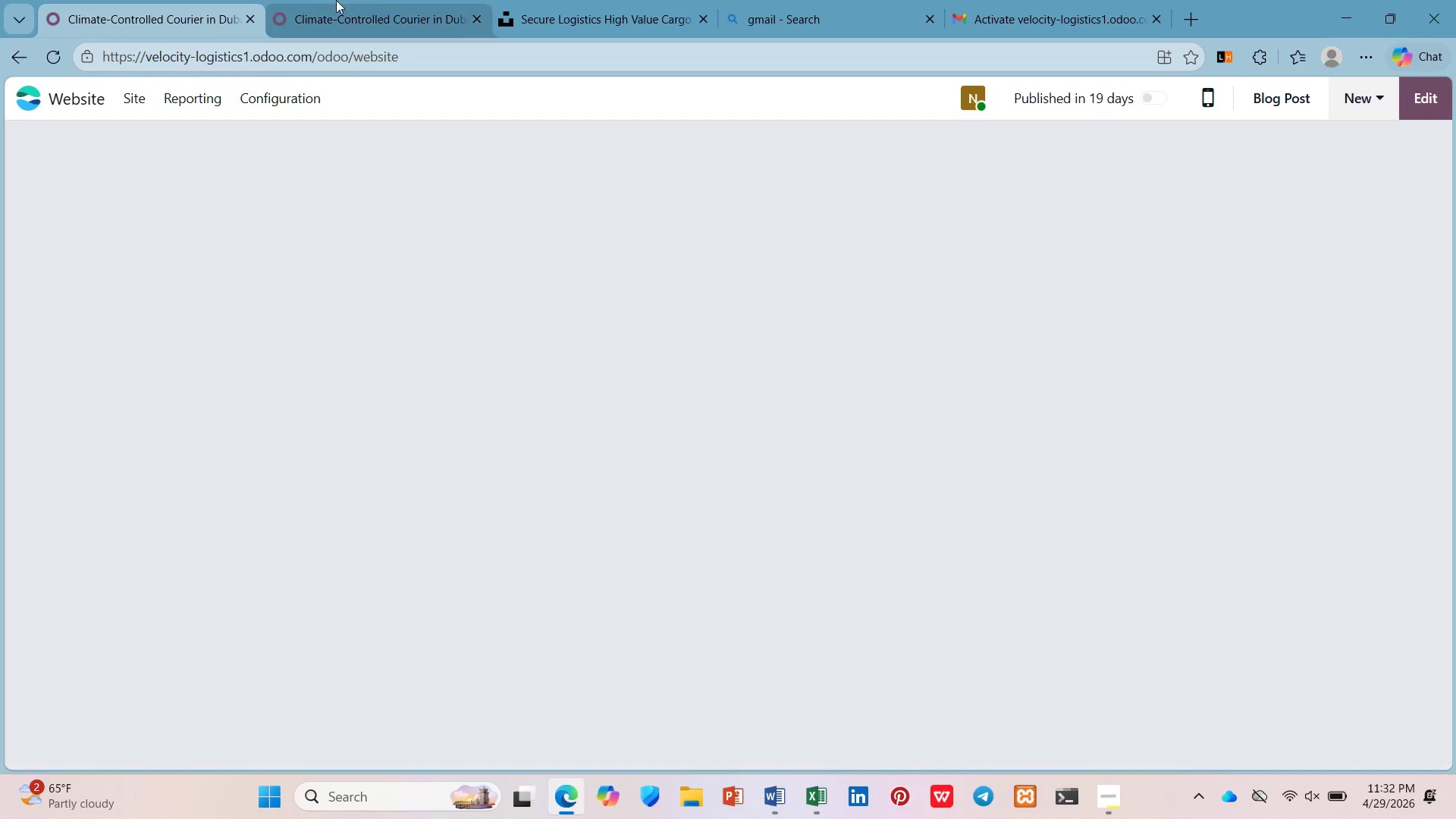 
left_click([398, 0])
 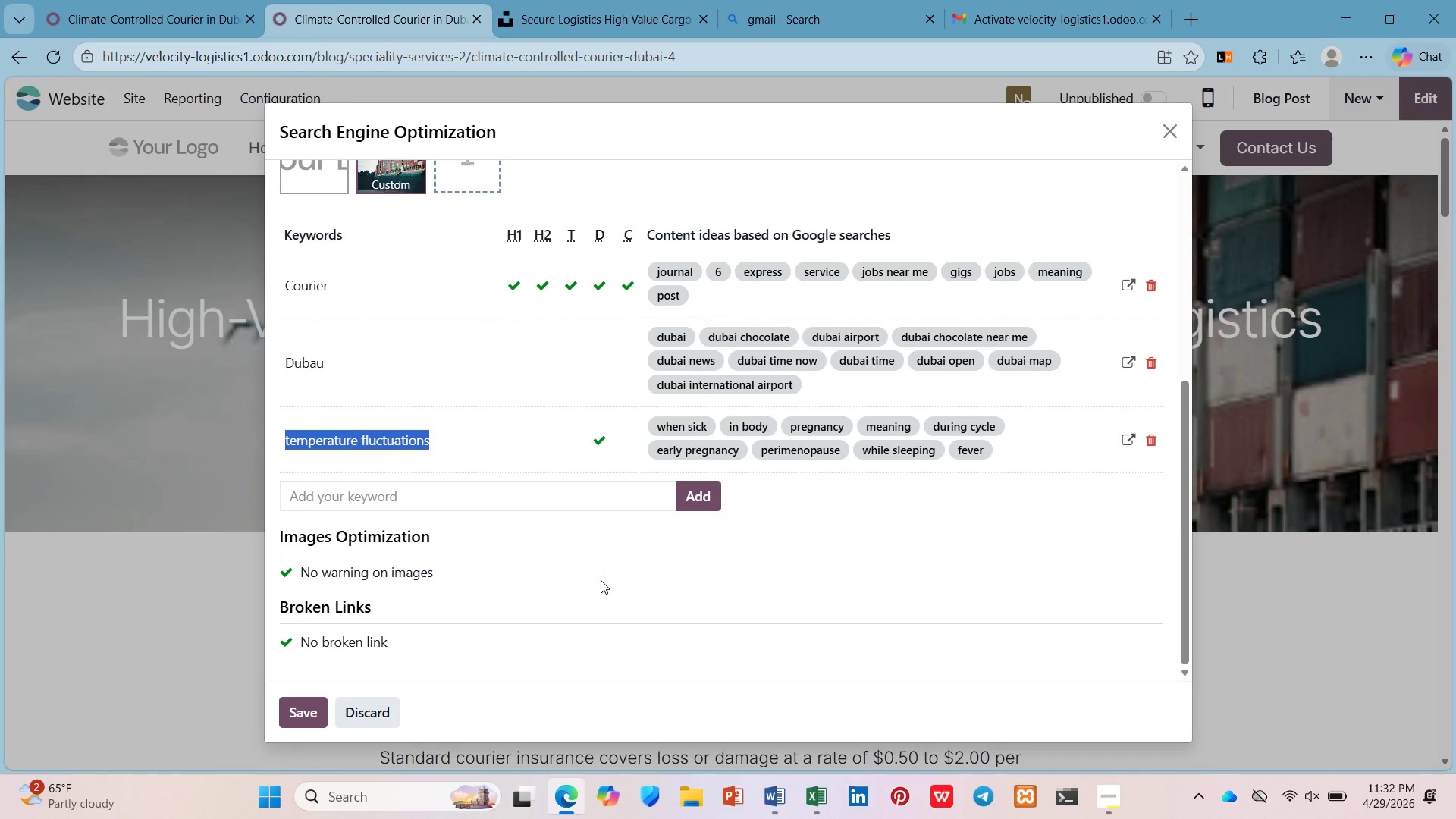 
left_click([384, 717])
 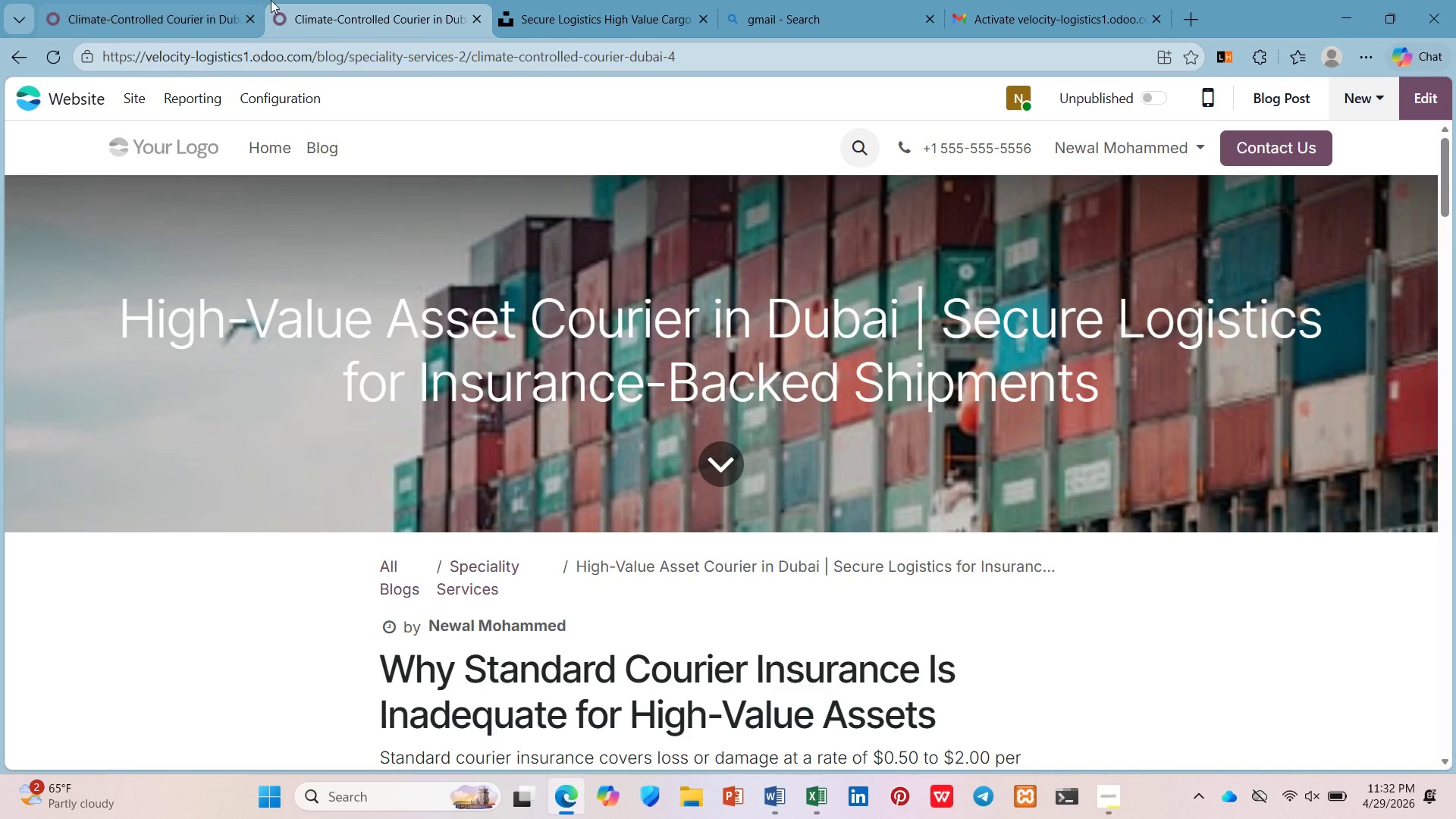 
left_click([166, 2])
 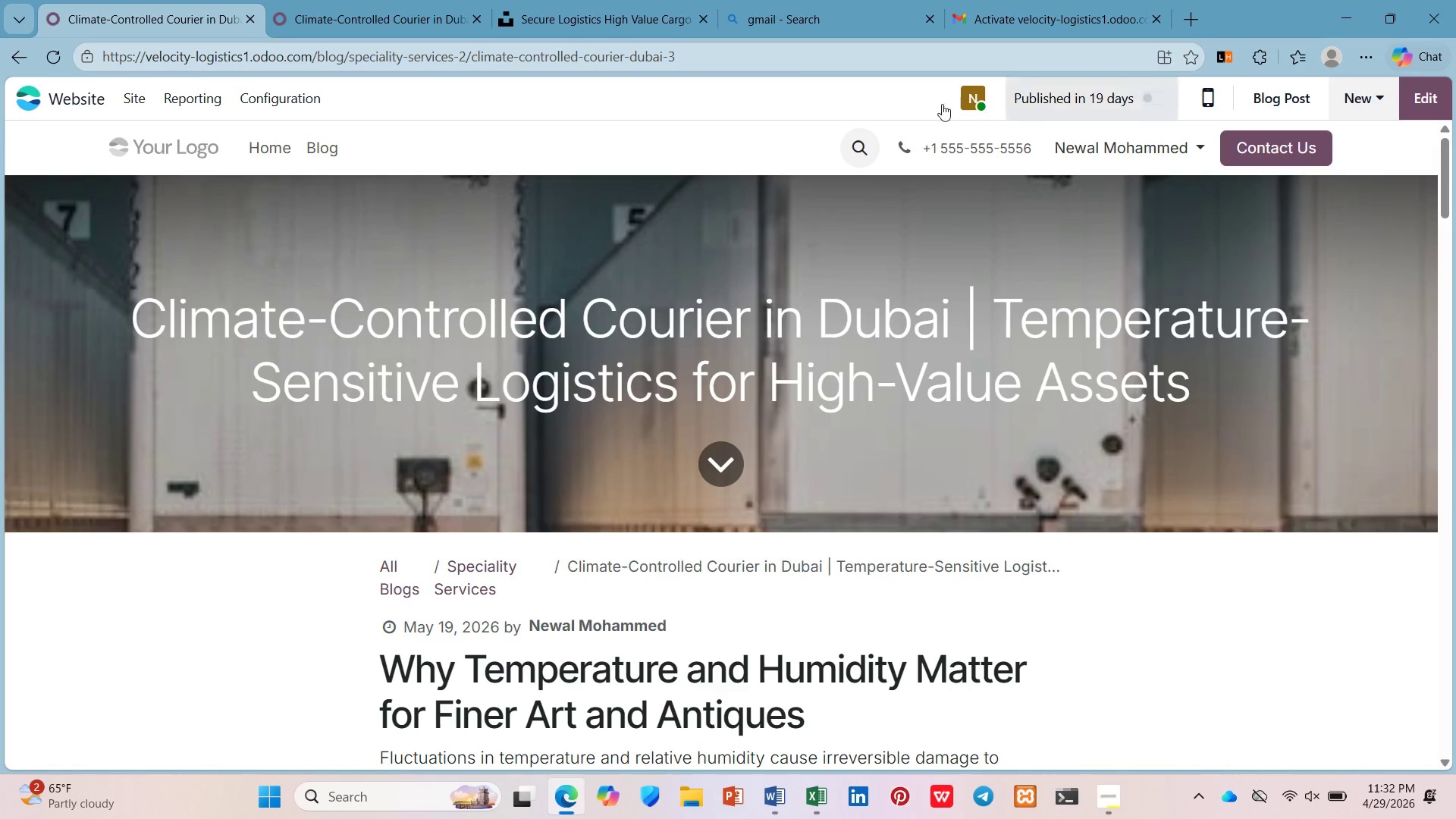 
left_click([366, 0])
 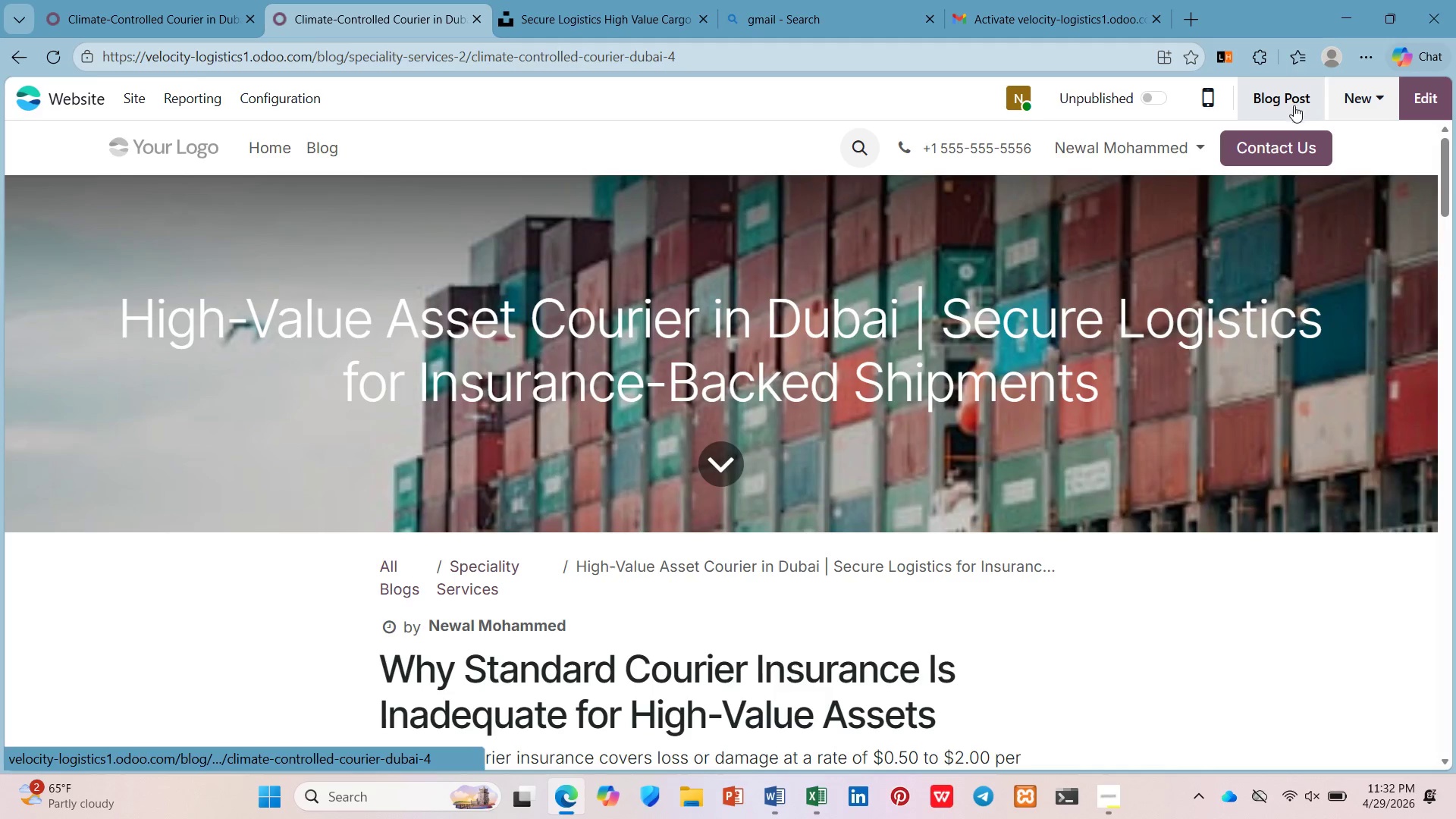 
wait(9.84)
 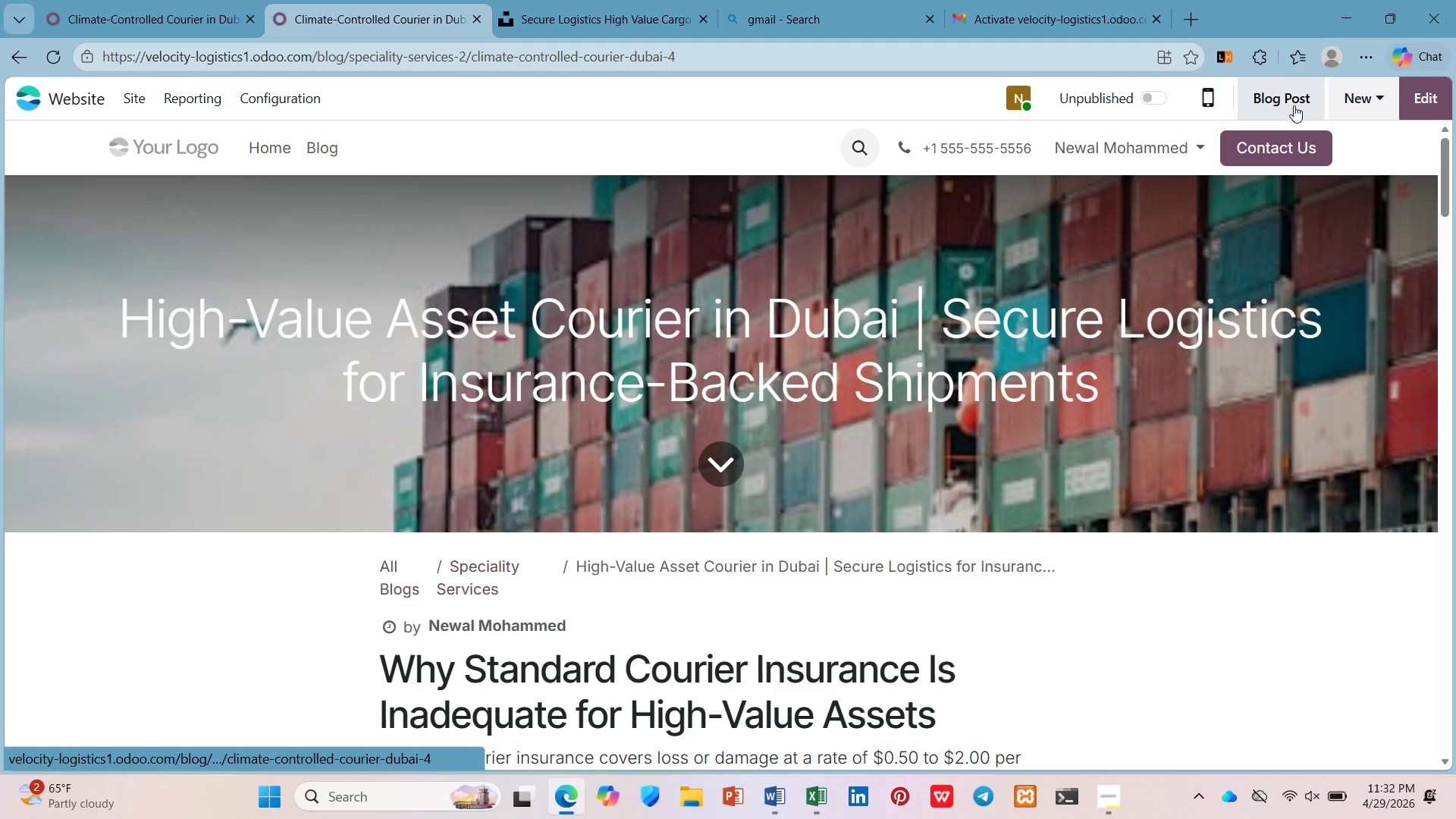 
mouse_move([97, 16])
 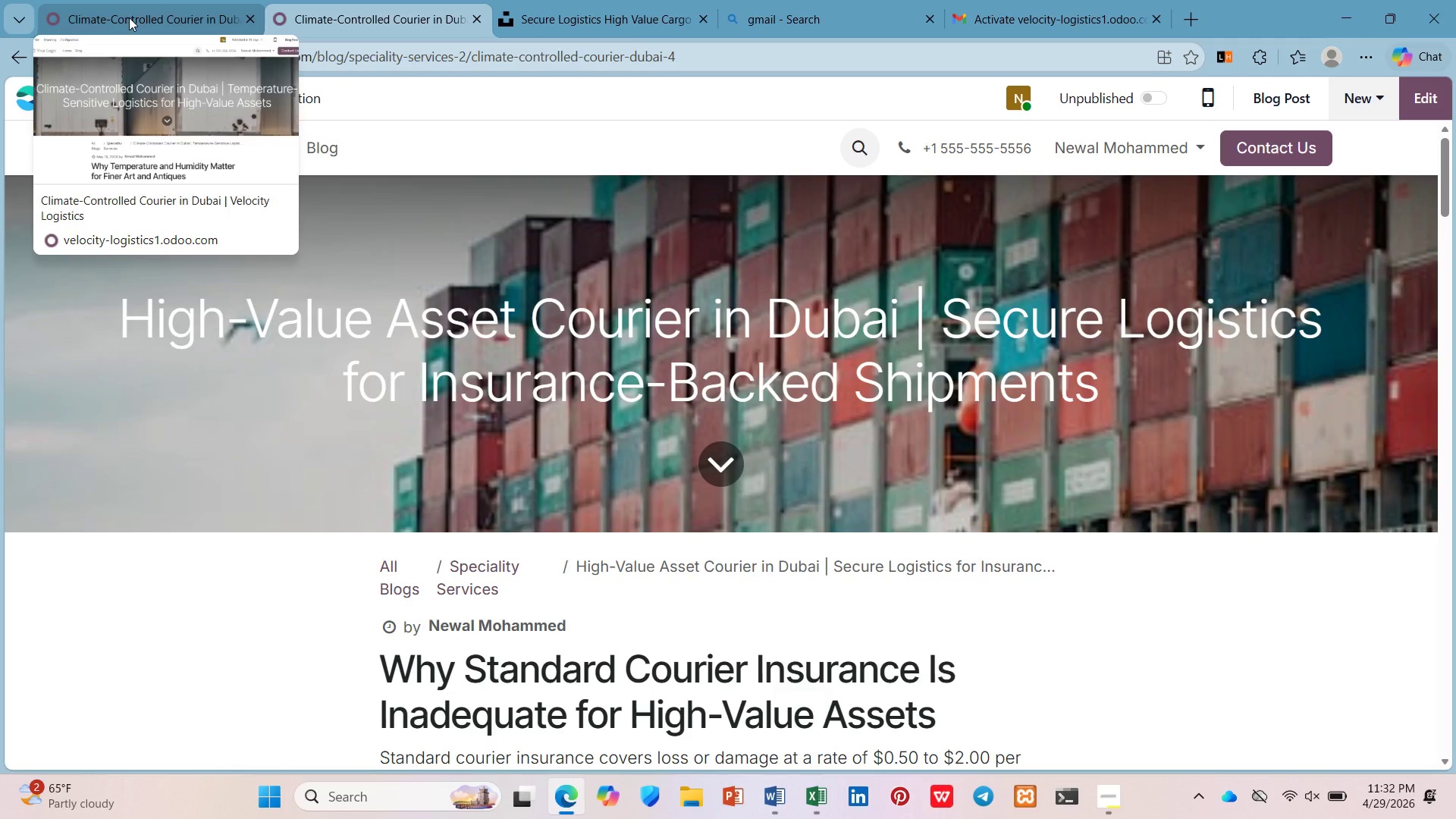 
wait(8.64)
 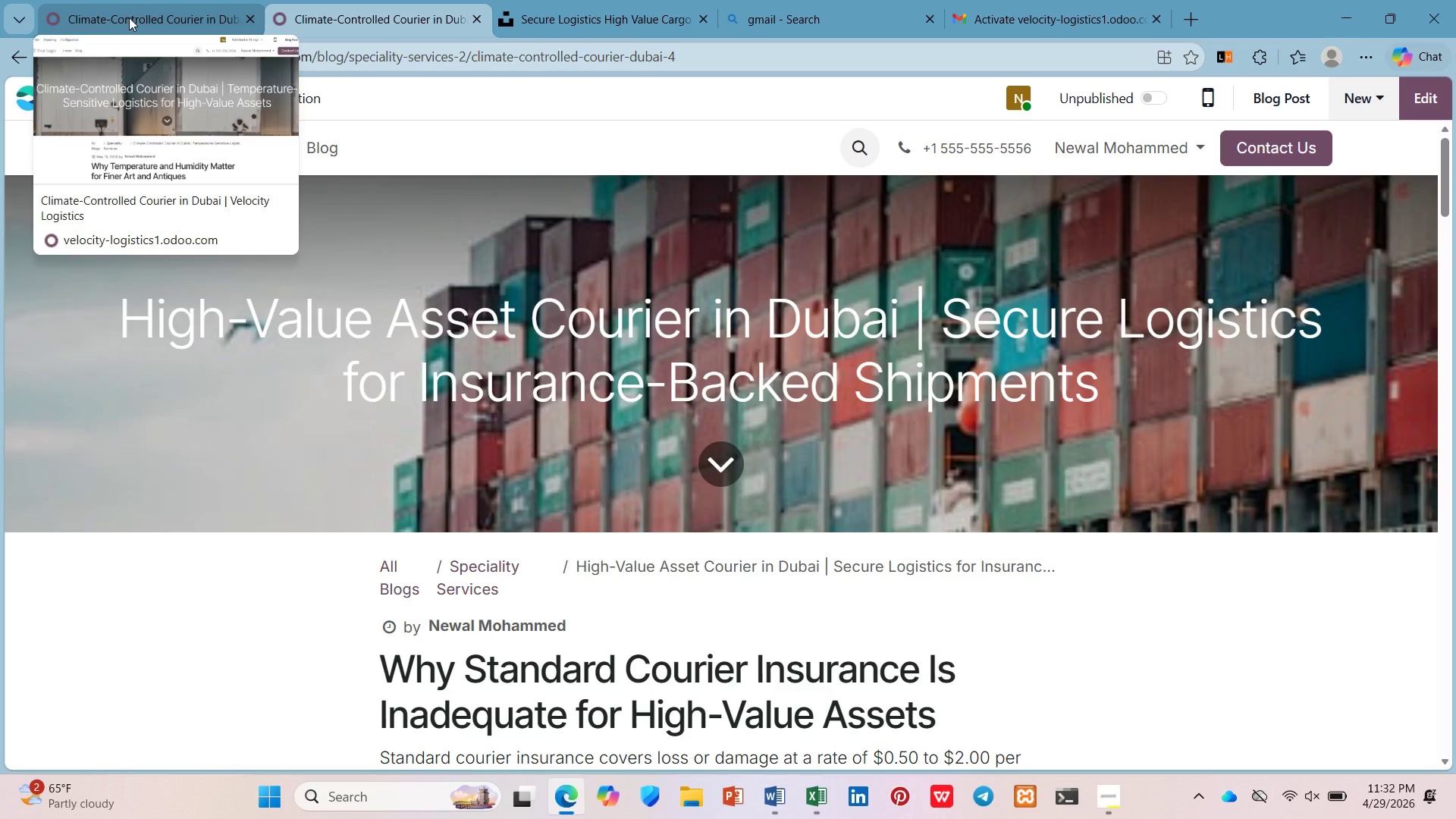 
left_click([136, 114])
 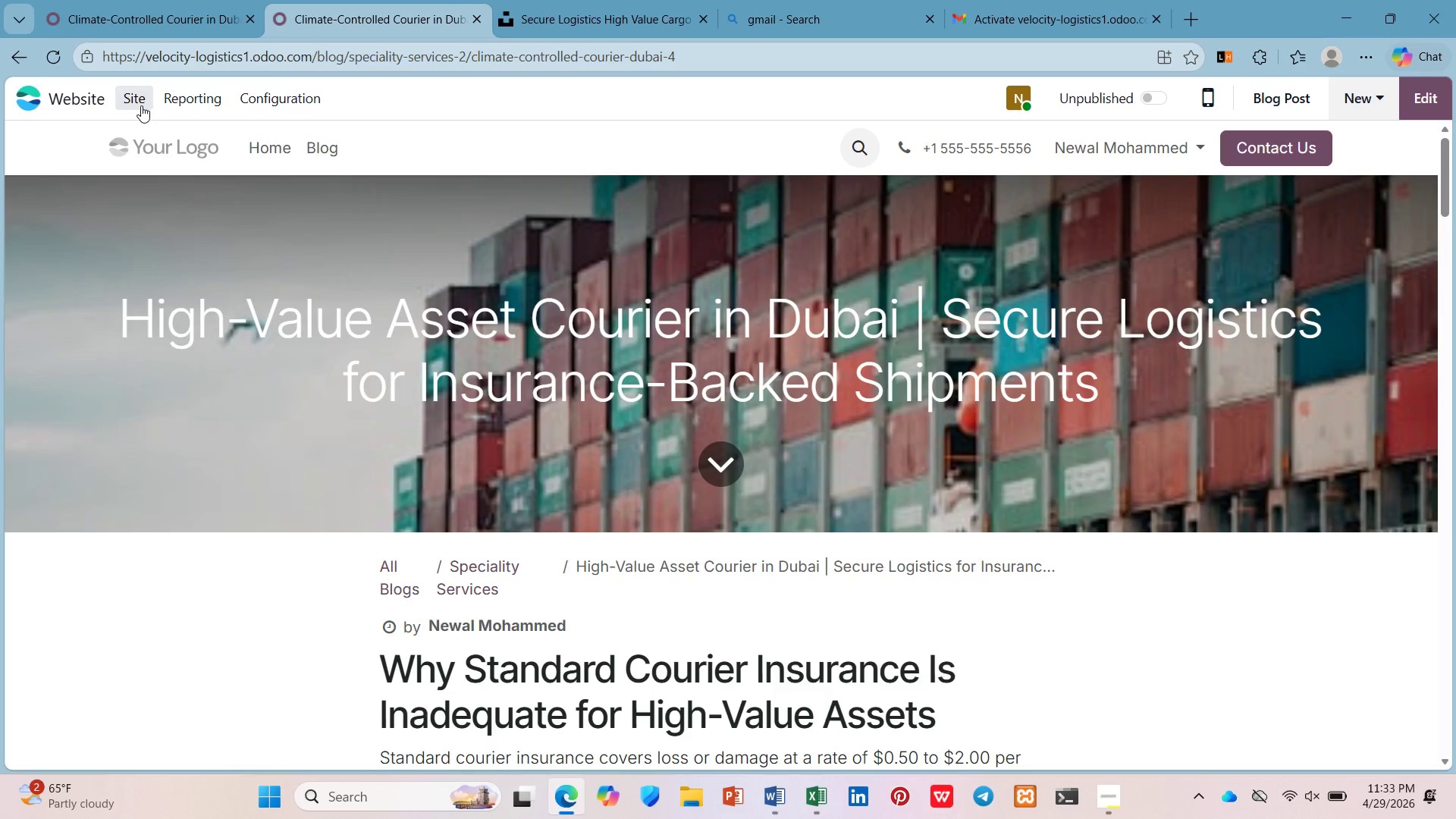 
left_click([141, 105])
 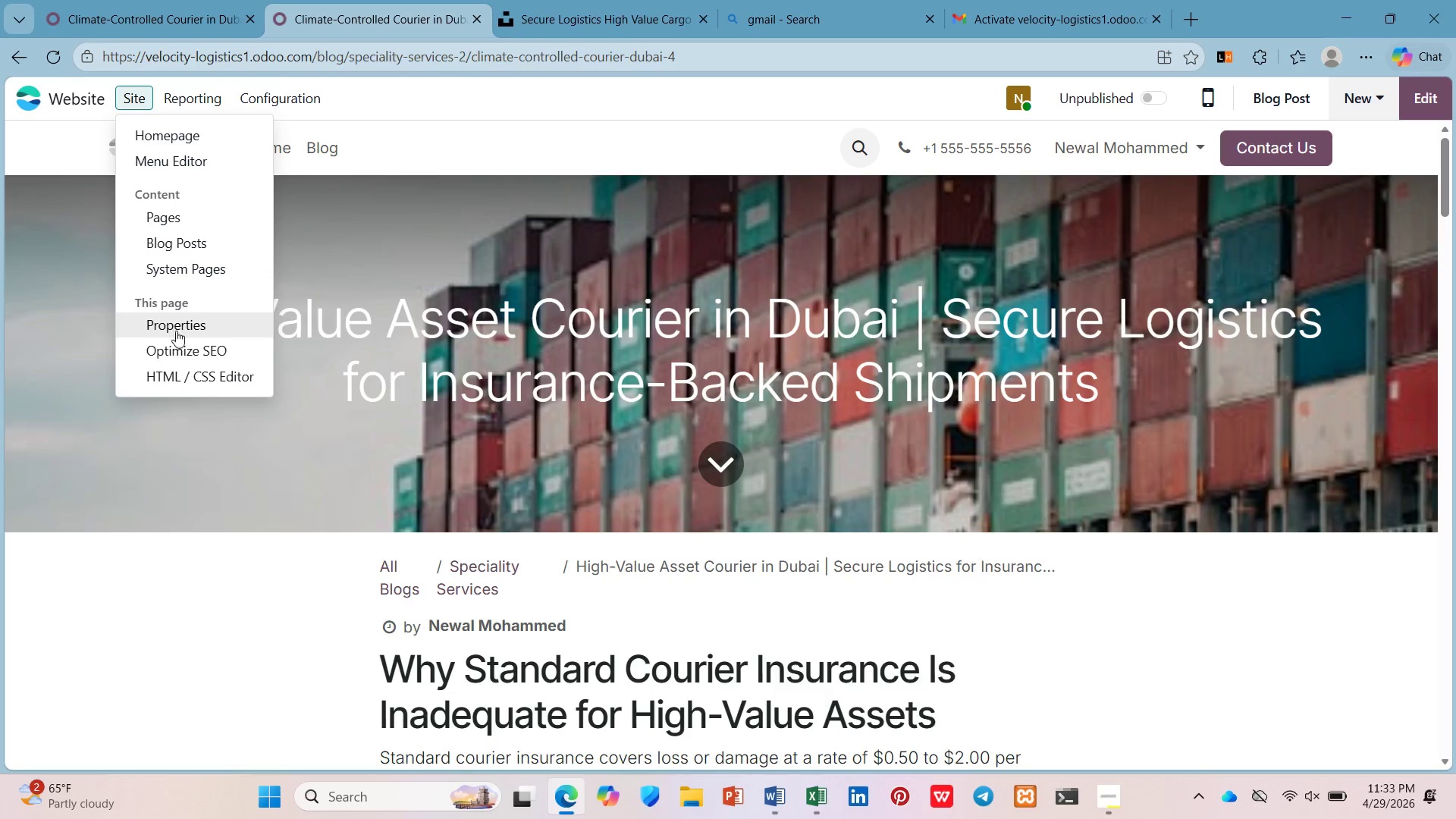 
left_click([185, 340])
 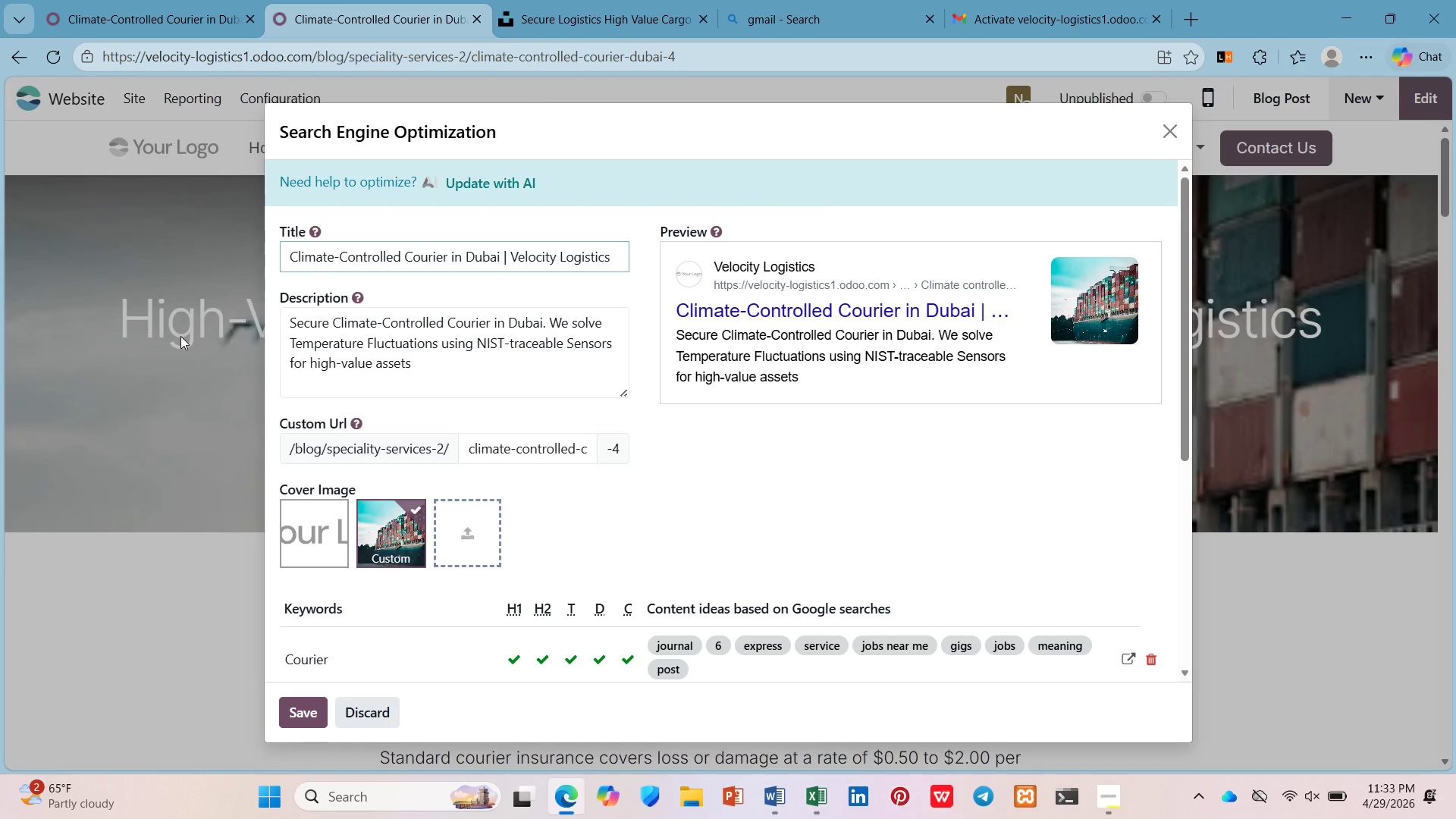 
wait(12.52)
 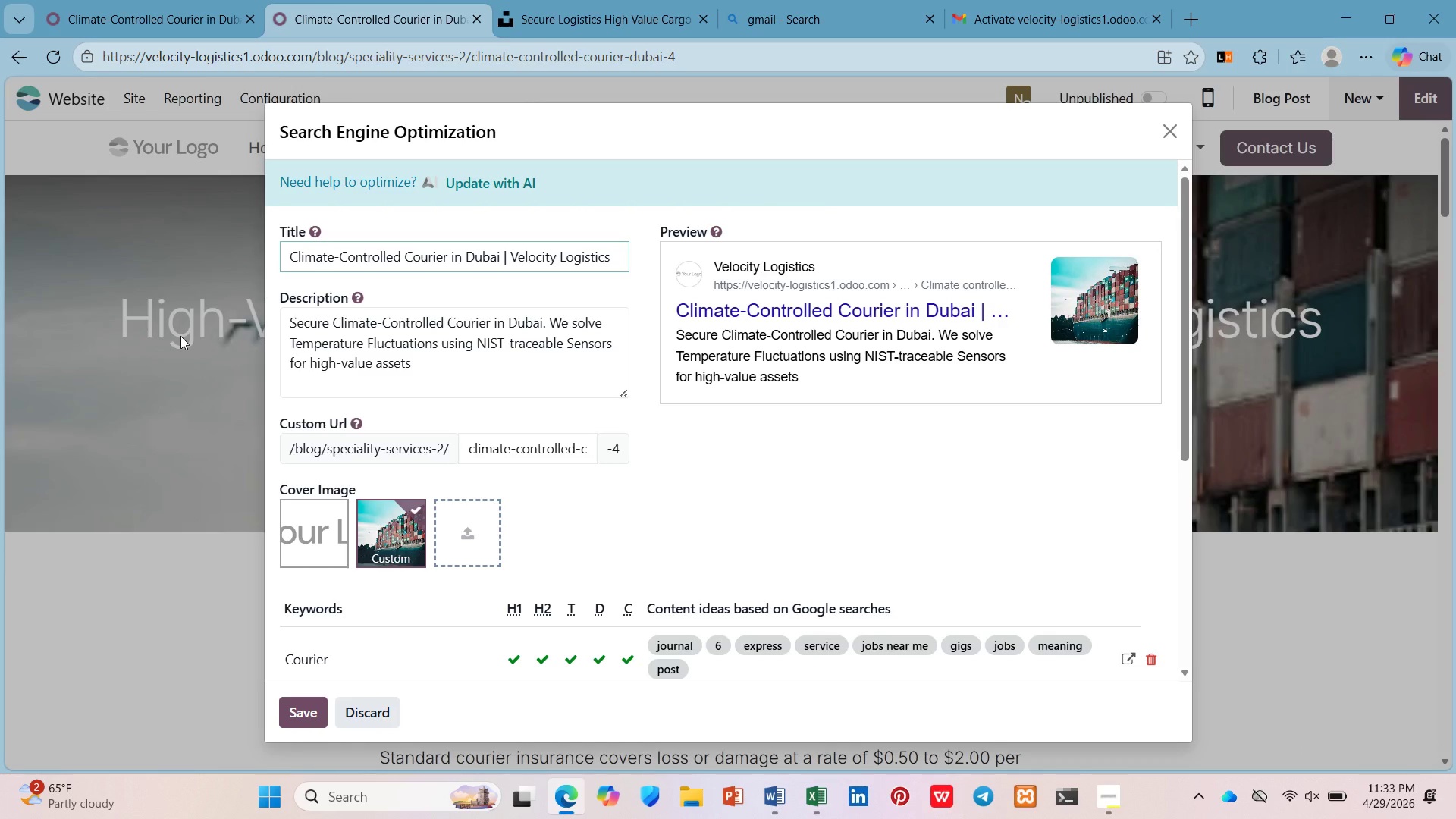 
left_click_drag(start_coordinate=[1169, 130], to_coordinate=[1165, 130])
 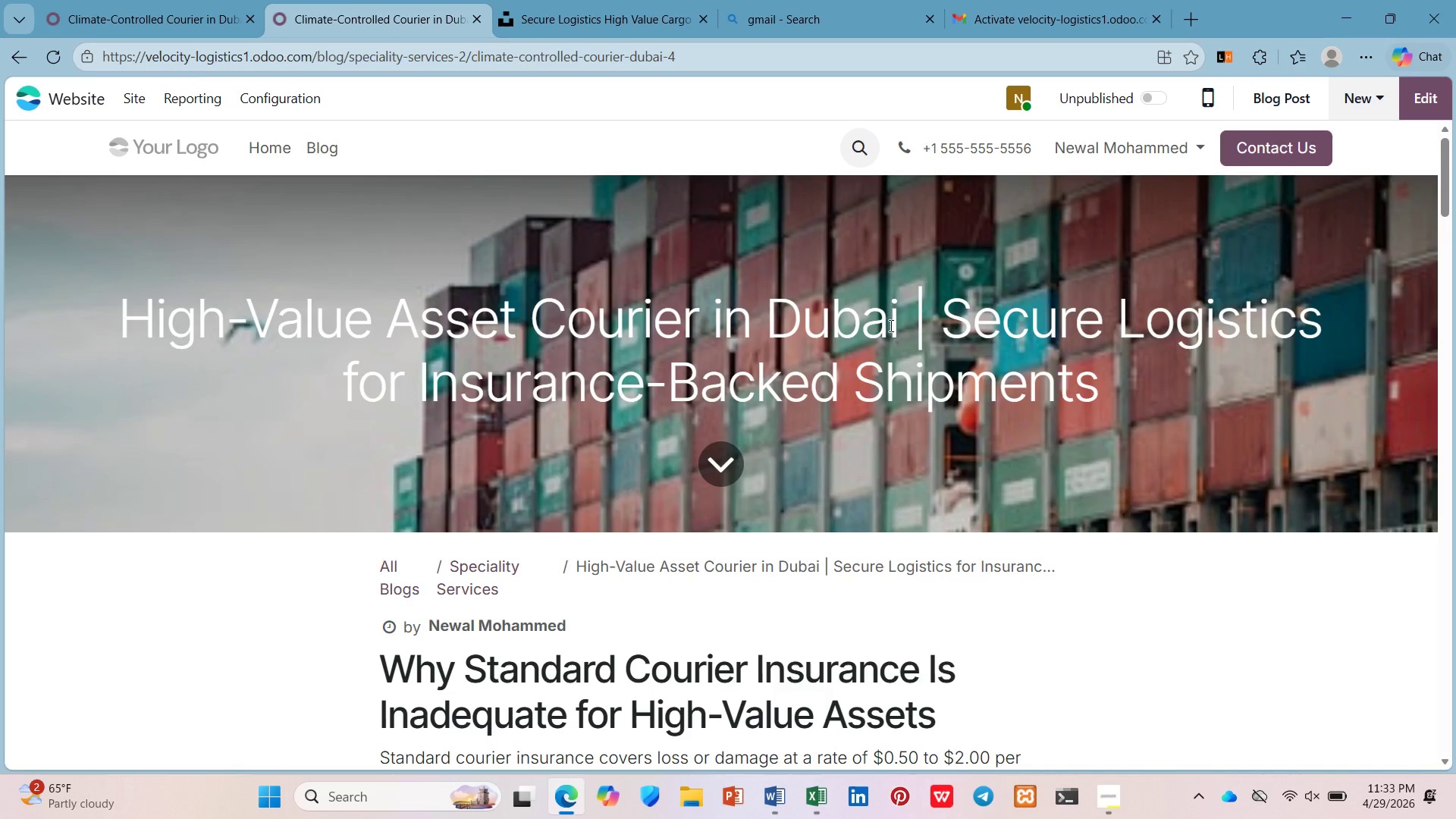 
left_click_drag(start_coordinate=[877, 322], to_coordinate=[110, 350])
 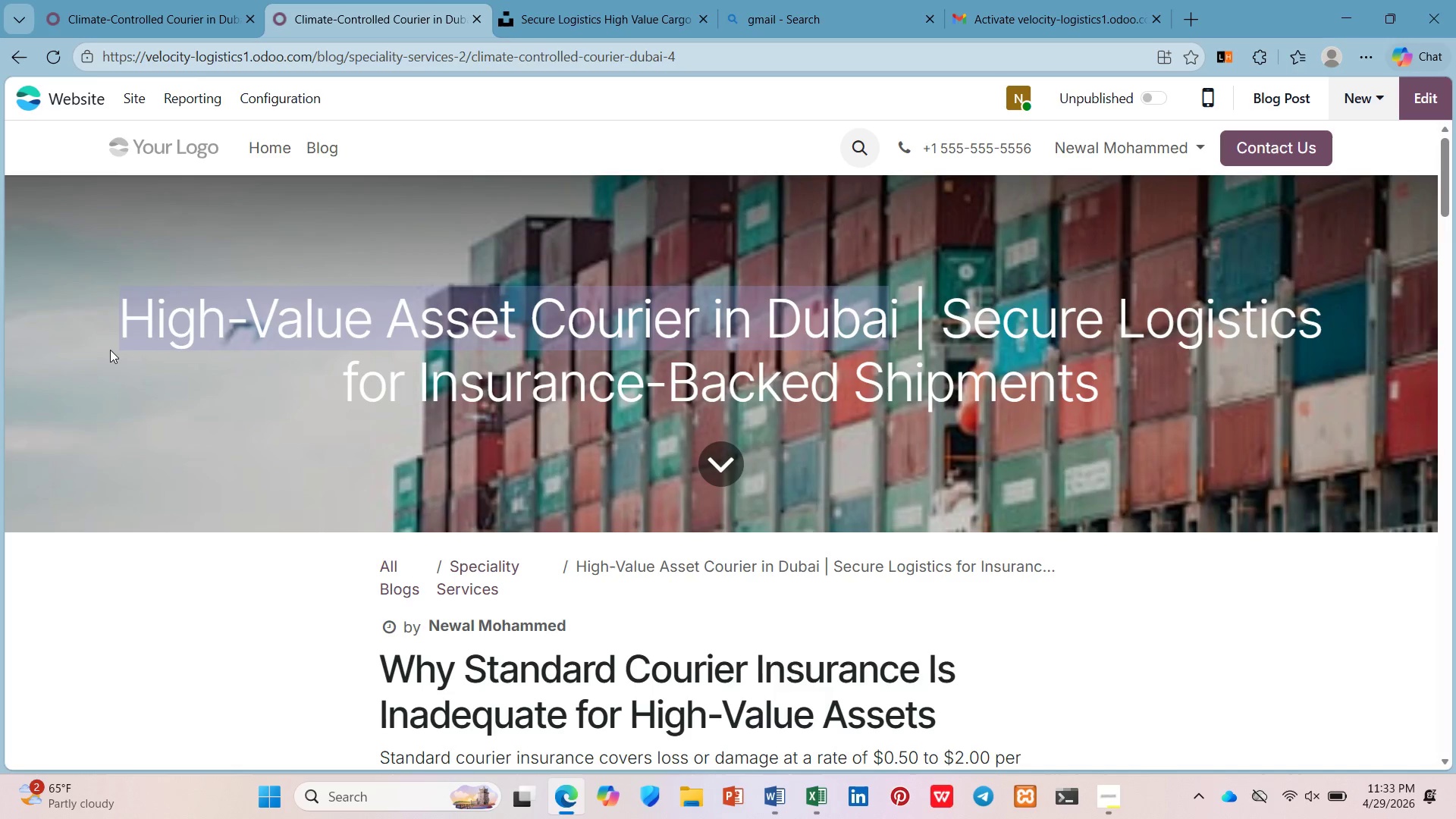 
key(Control+C)
 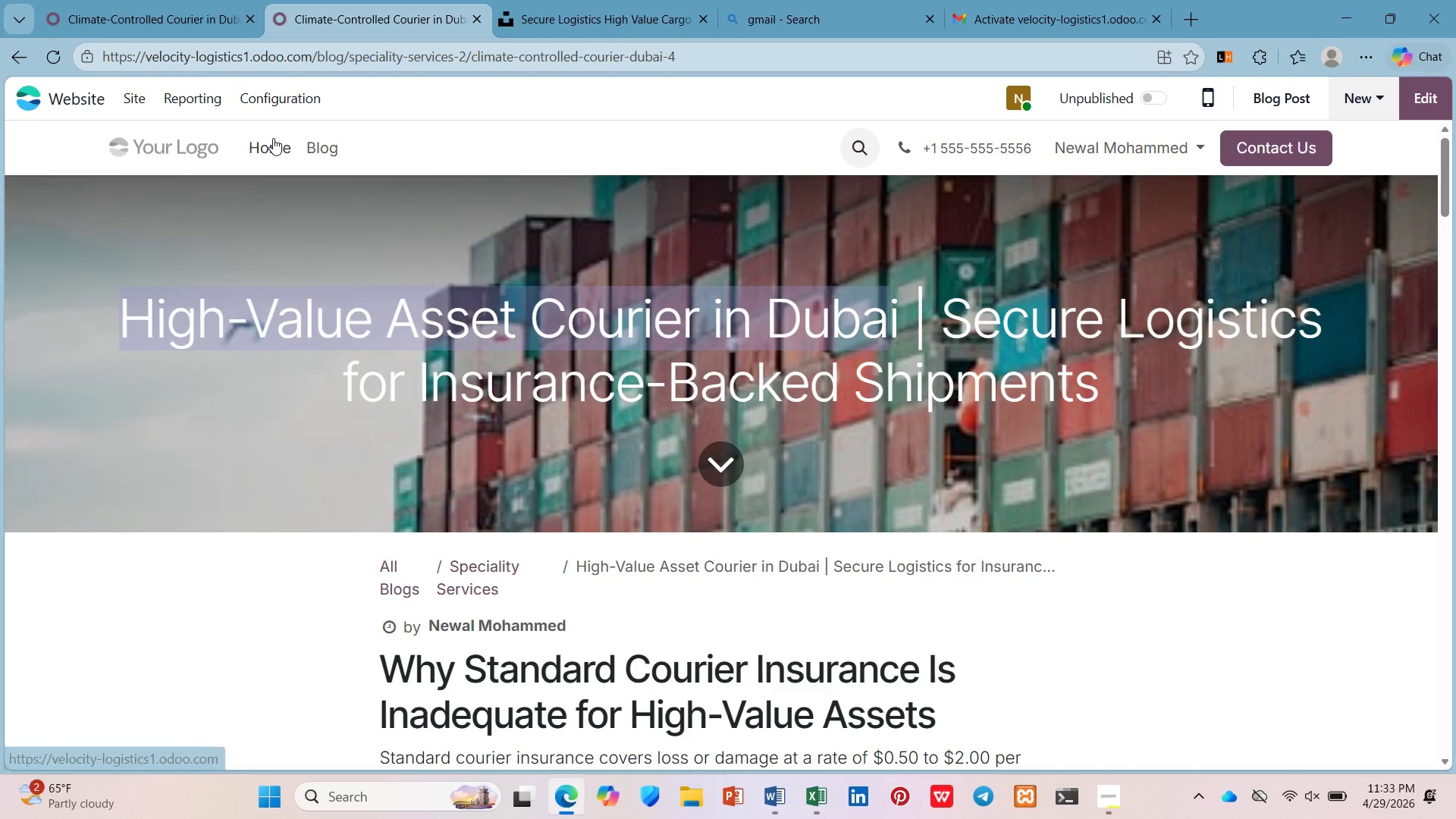 
left_click([230, 210])
 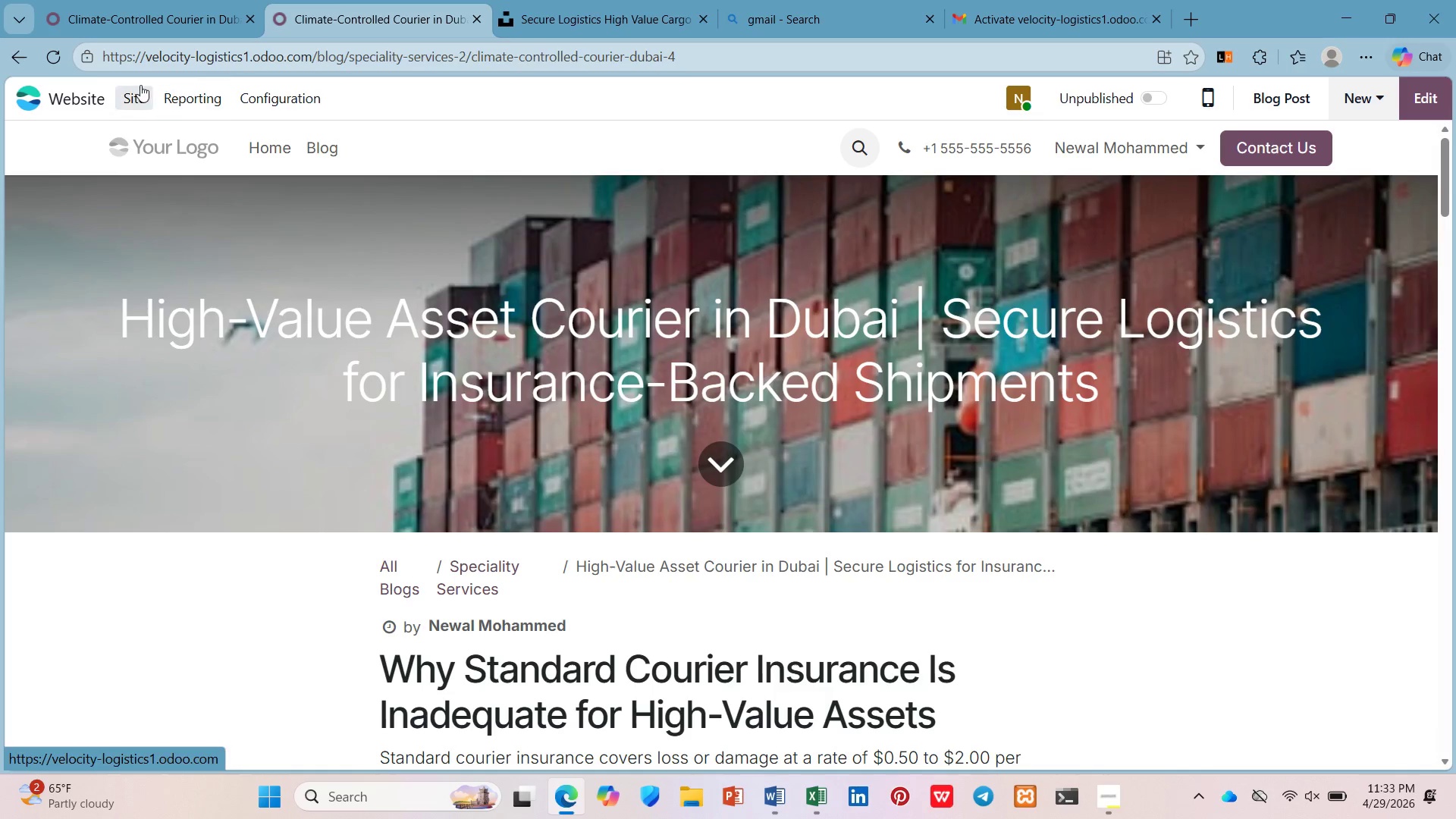 
left_click([138, 93])
 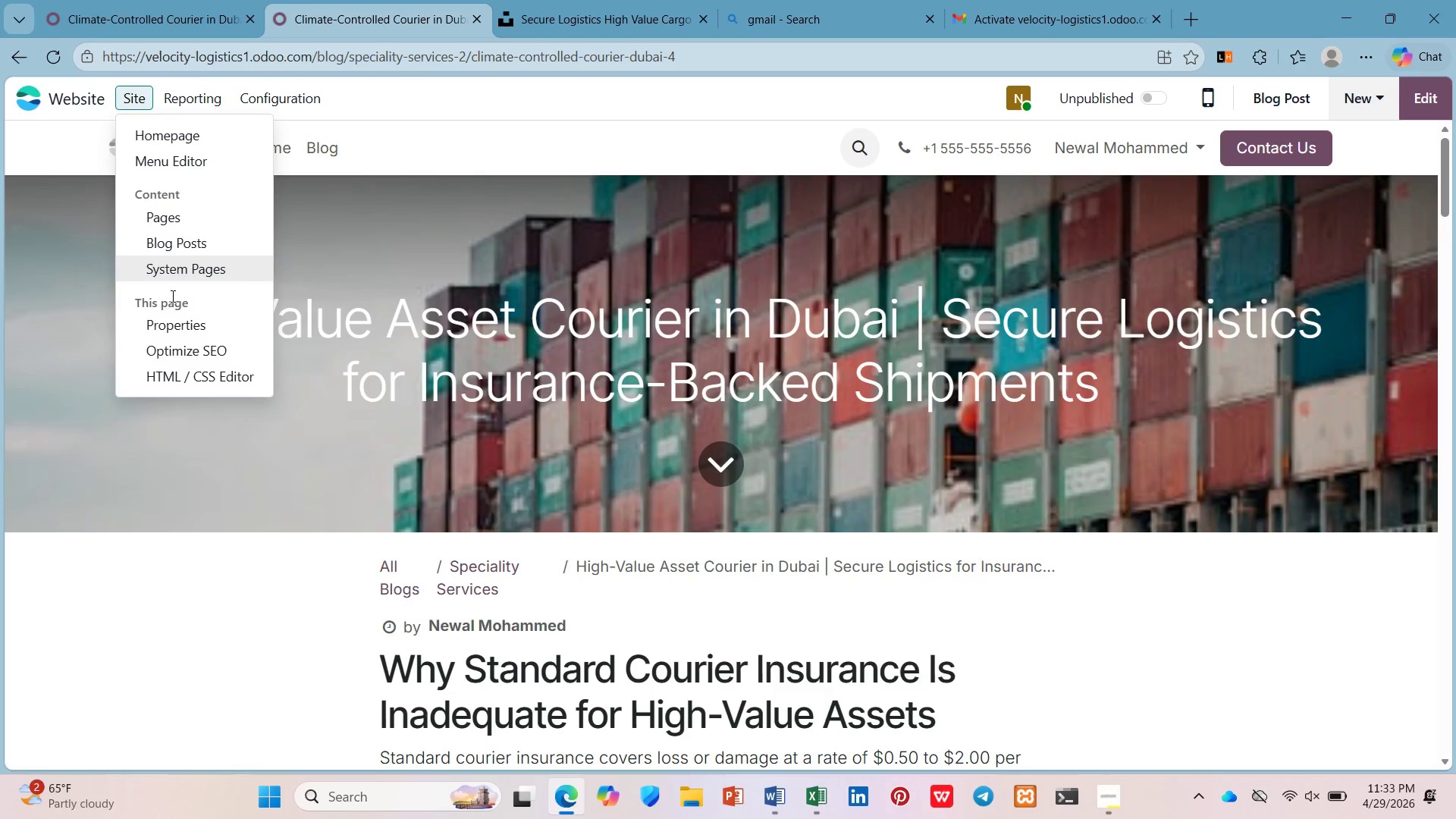 
left_click_drag(start_coordinate=[190, 346], to_coordinate=[192, 350])
 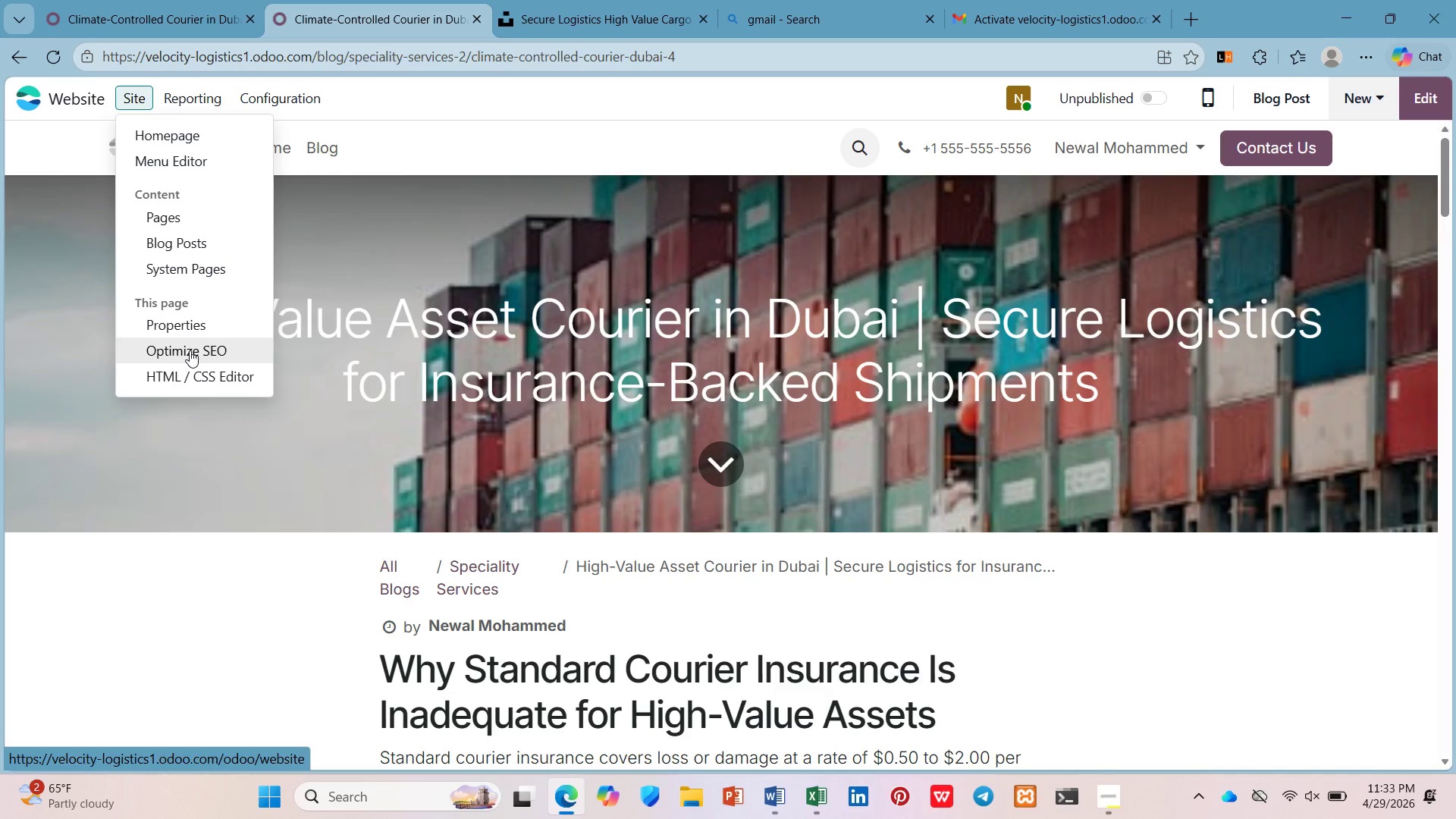 
left_click([190, 350])
 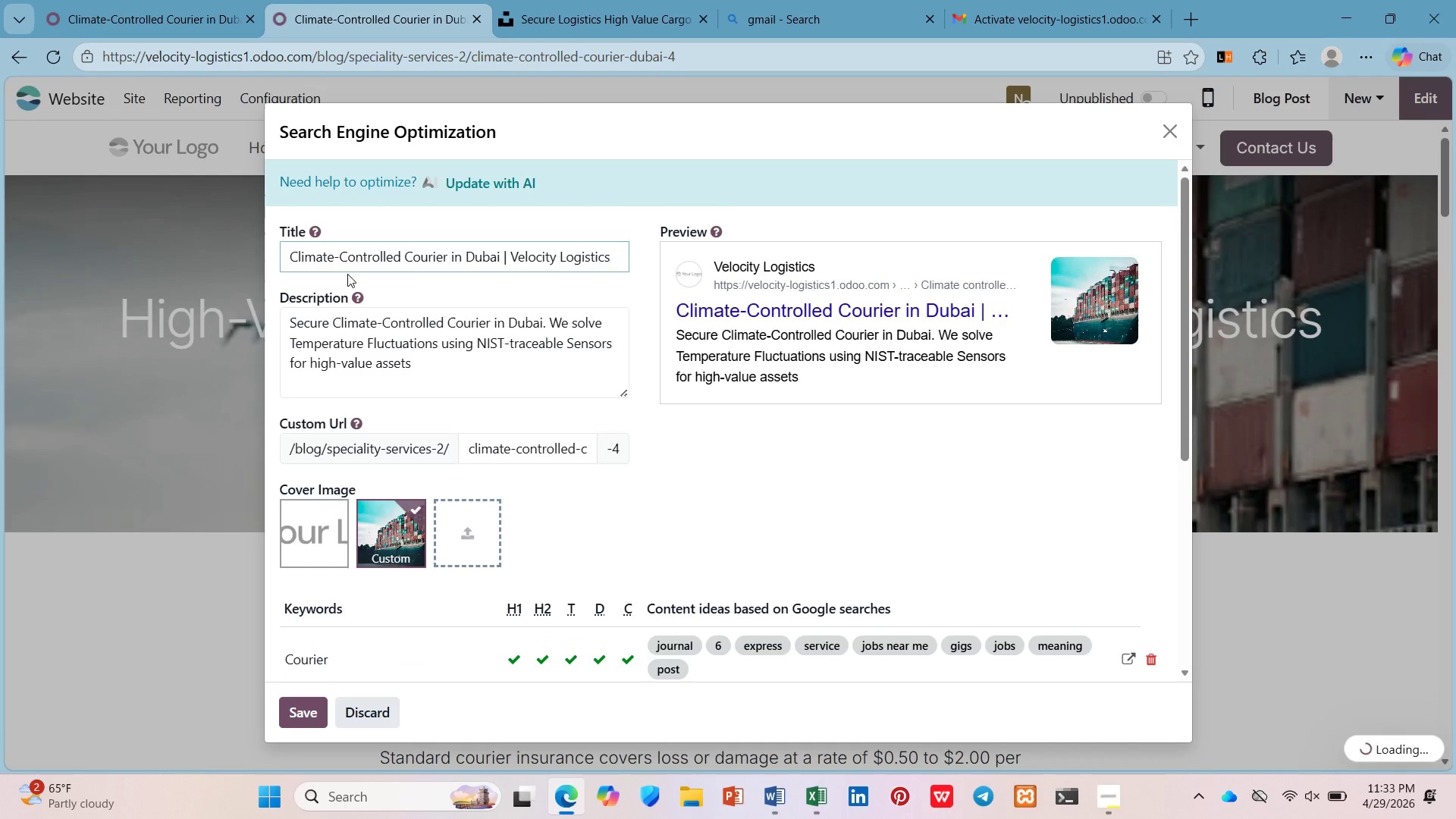 
left_click([362, 249])
 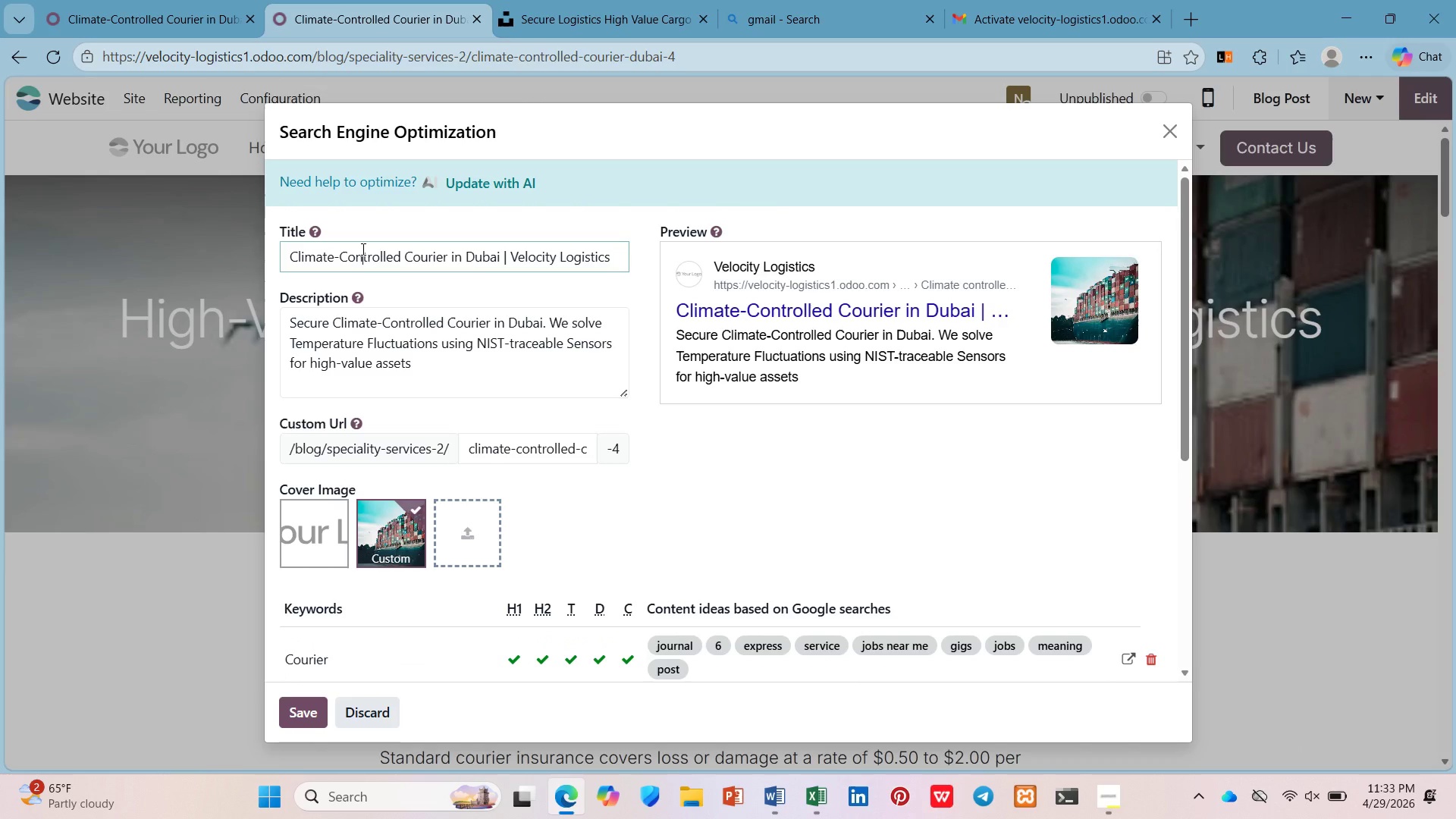 
key(Control+A)
 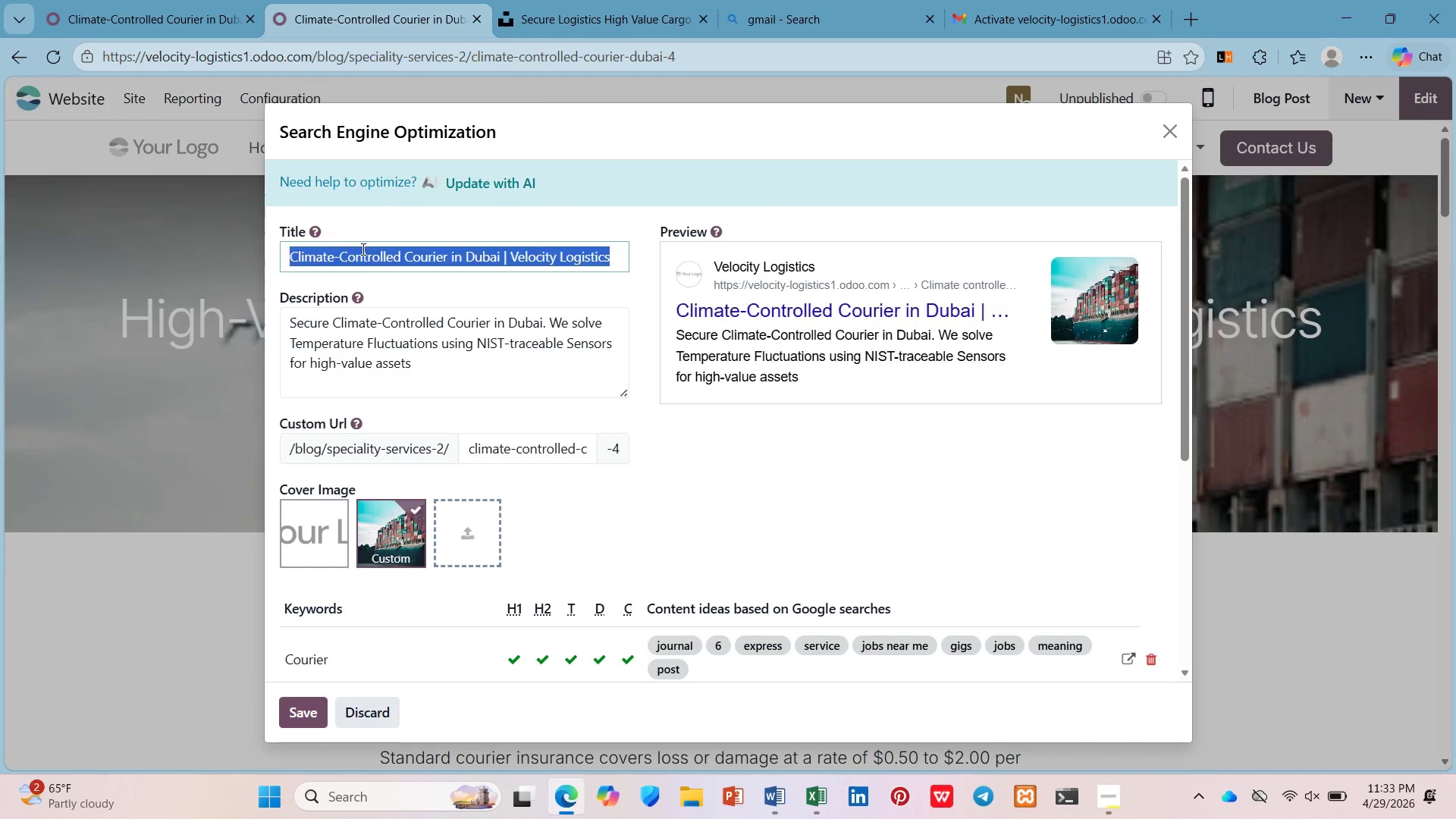 
key(Control+V)
 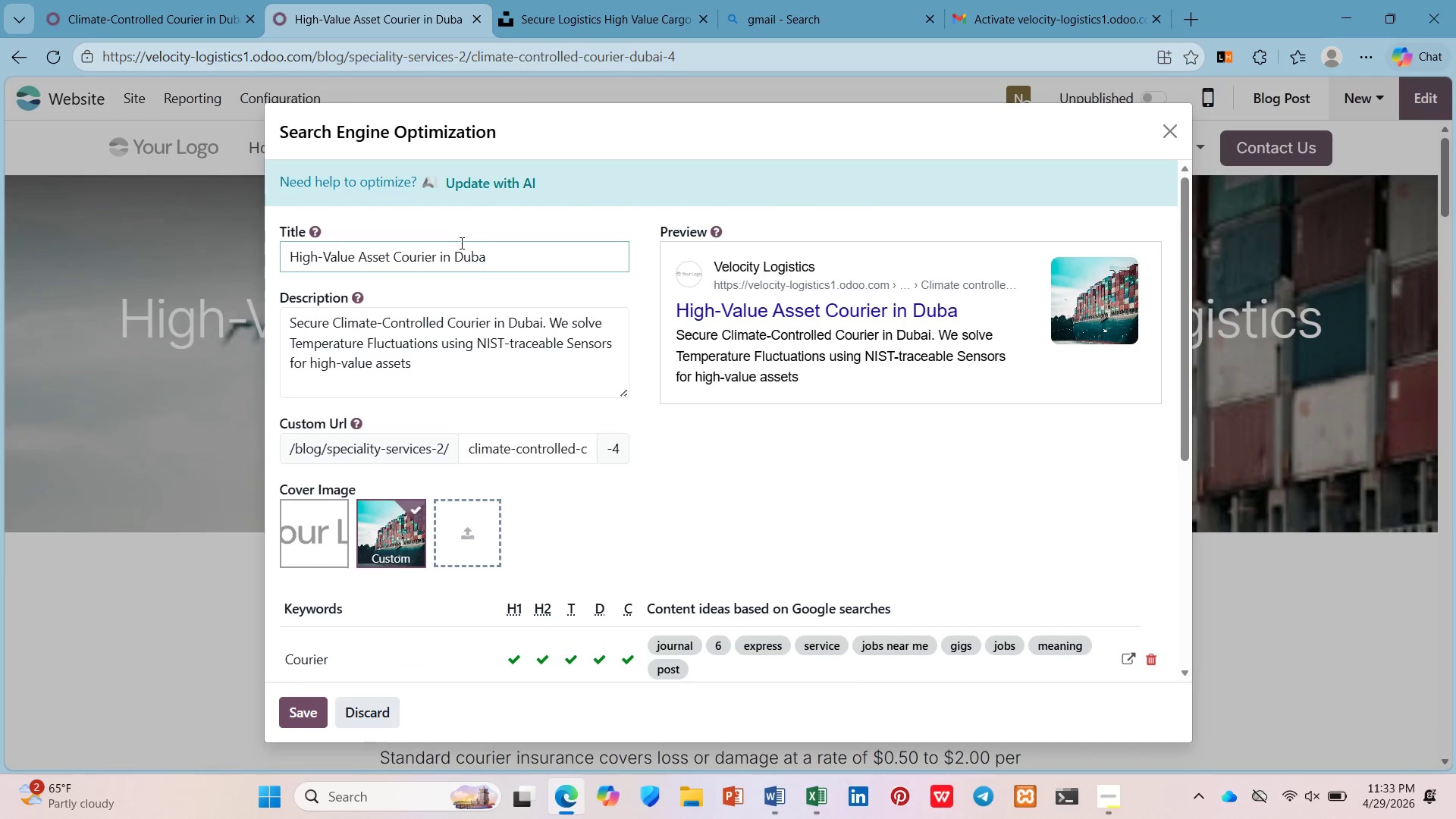 
type(i | Velocity Logit)
key(Backspace)
type(stics)
 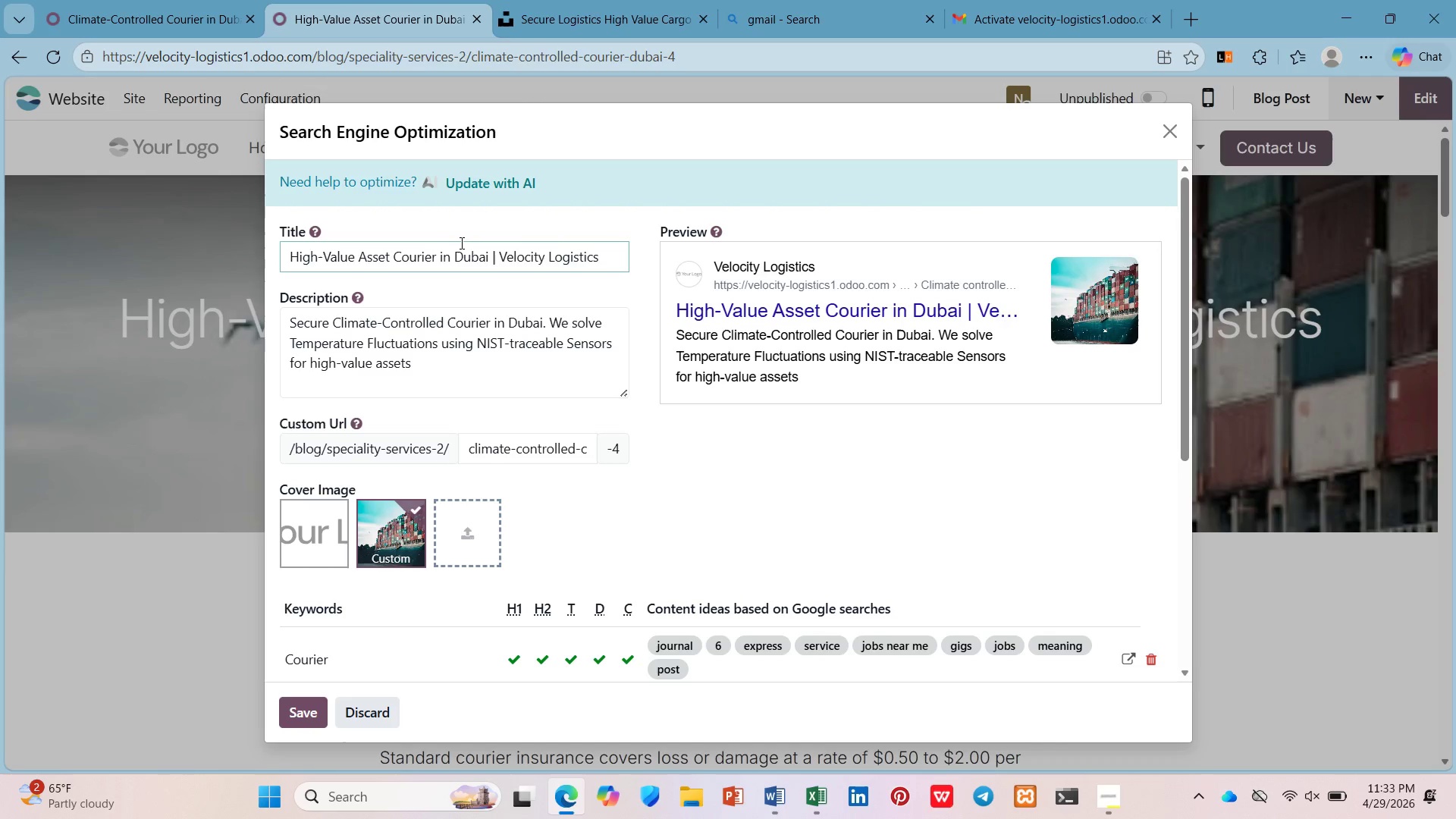 
left_click([494, 364])
 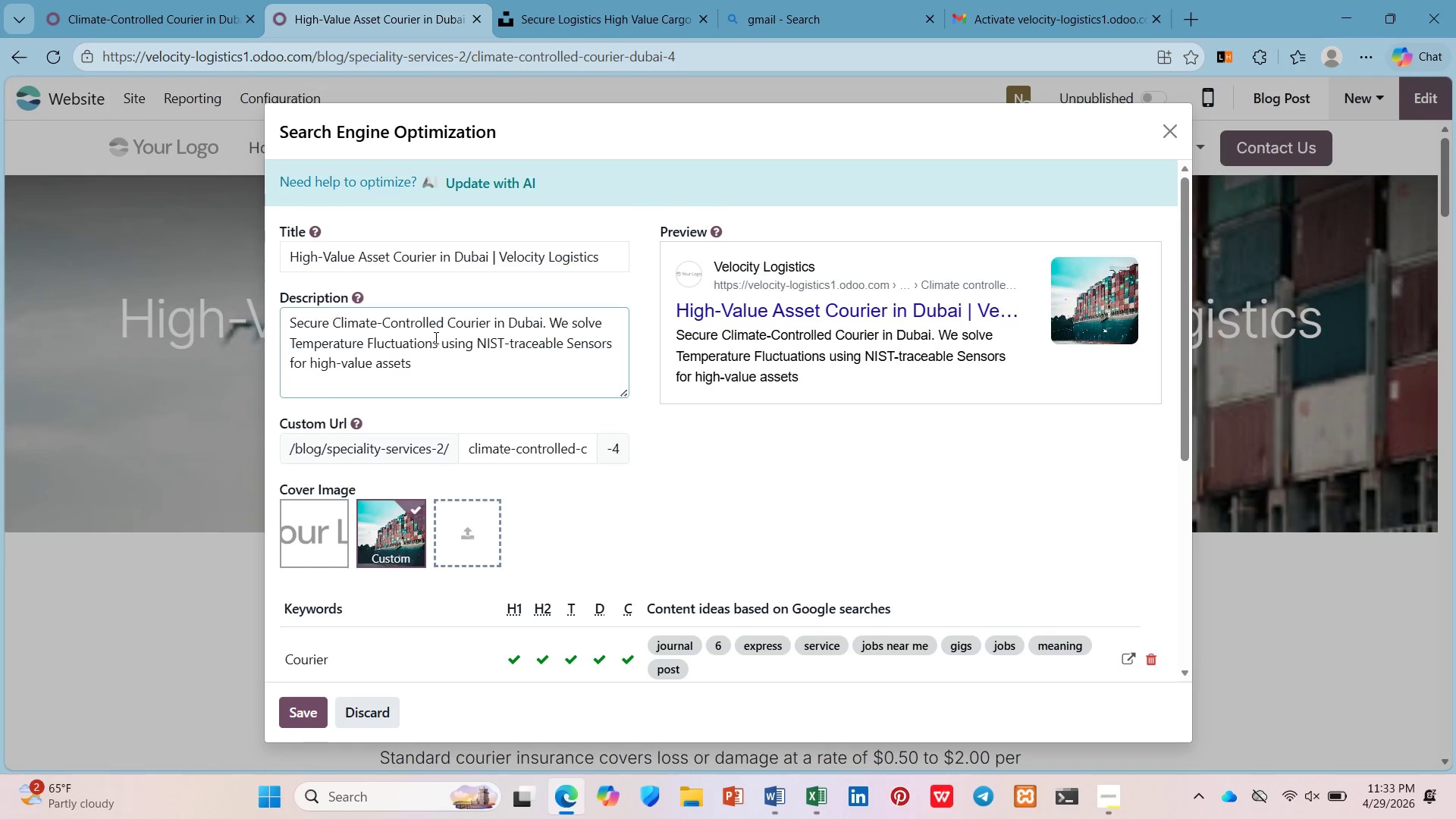 
wait(5.05)
 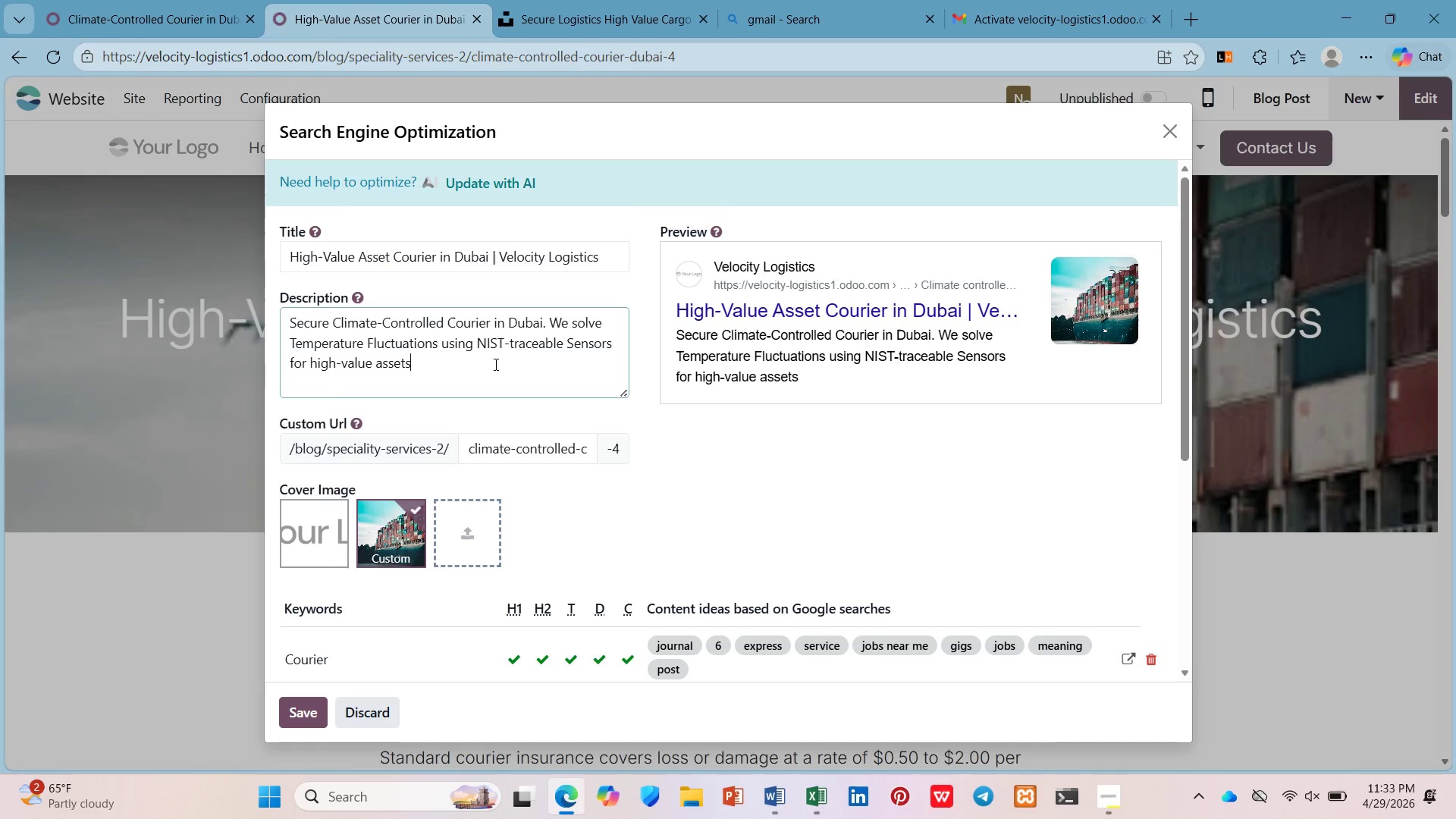 
left_click_drag(start_coordinate=[447, 328], to_coordinate=[331, 323])
 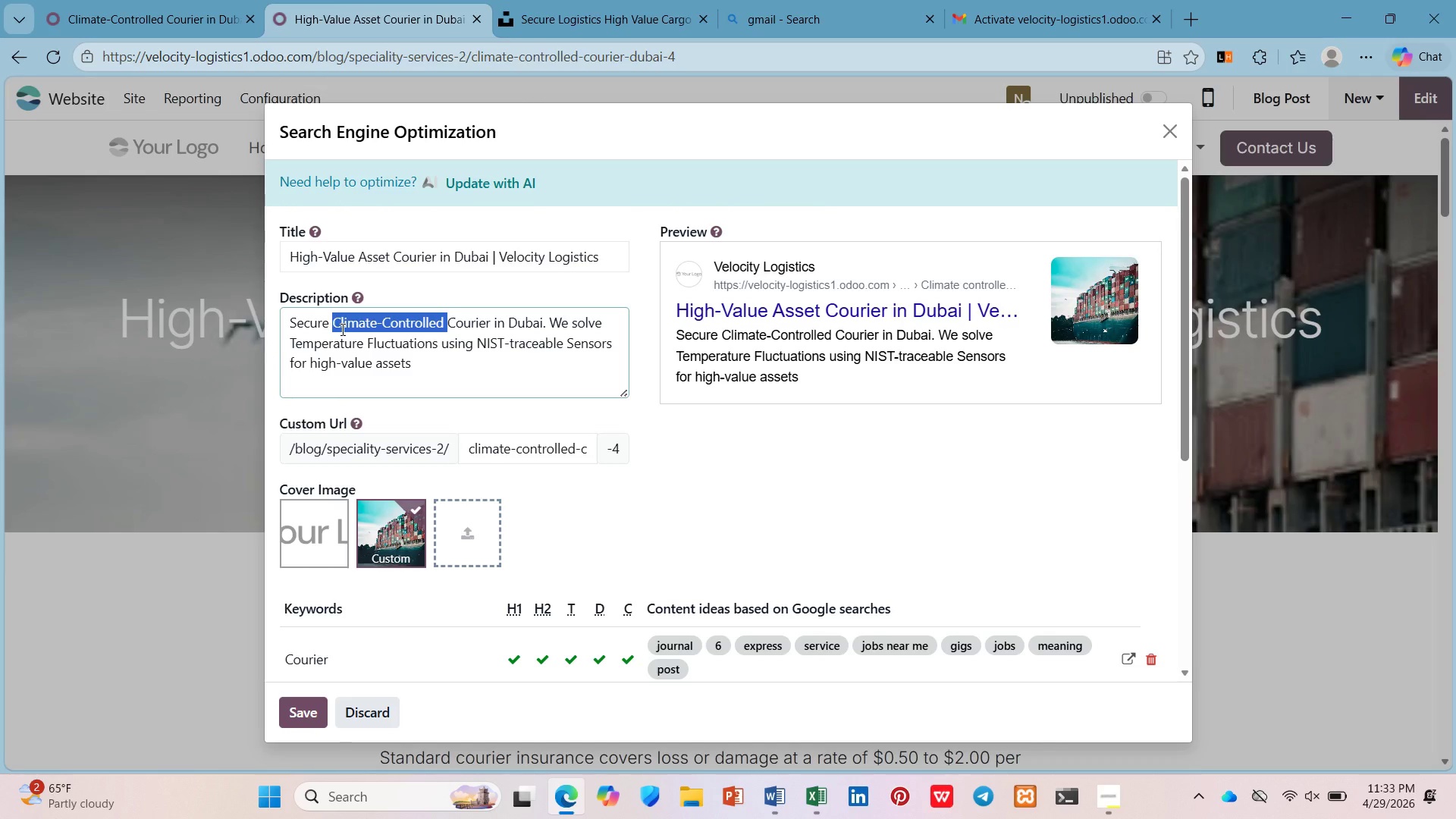 
type(HI)
key(Backspace)
type(igh-Value )
 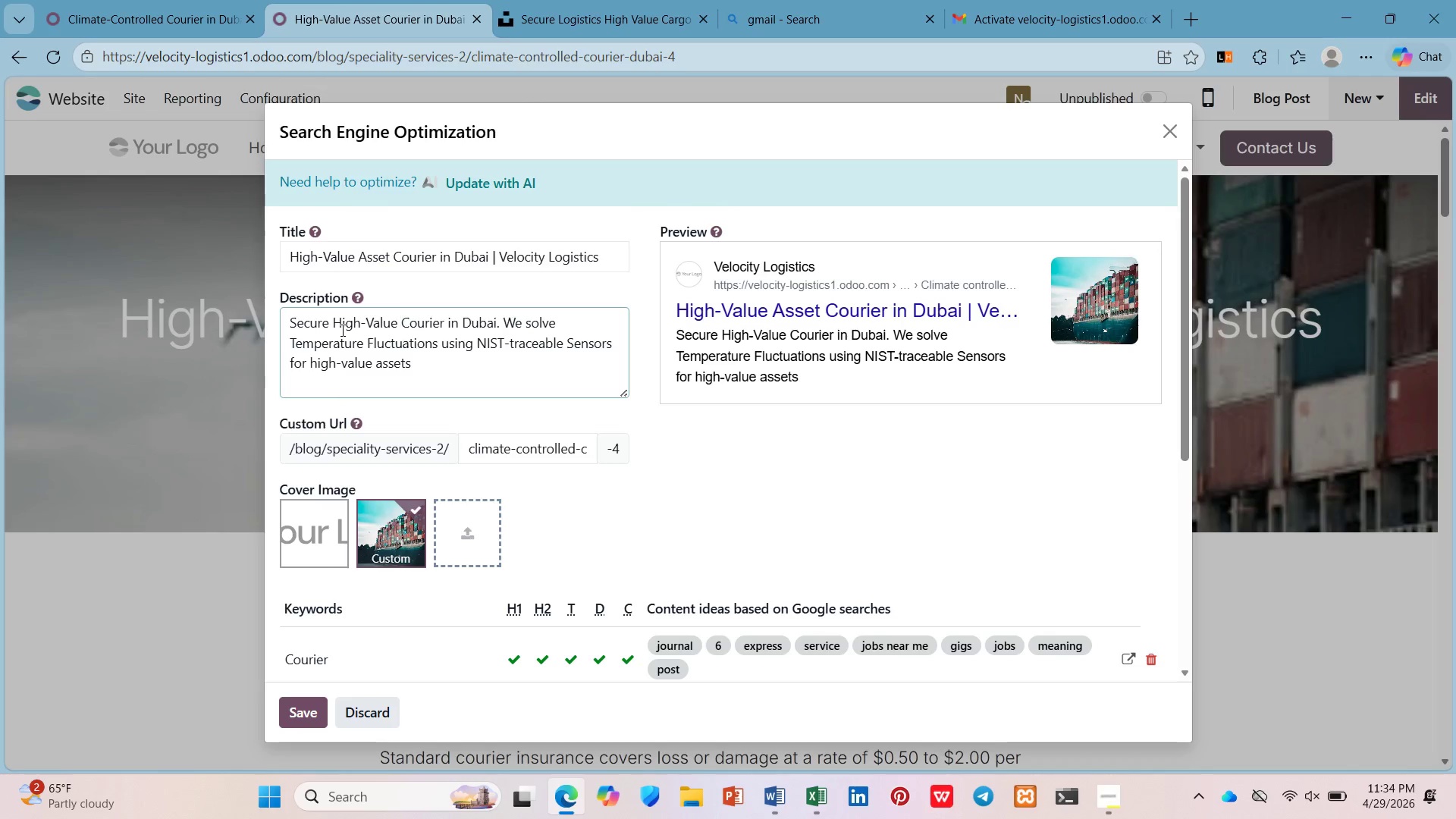 
wait(11.47)
 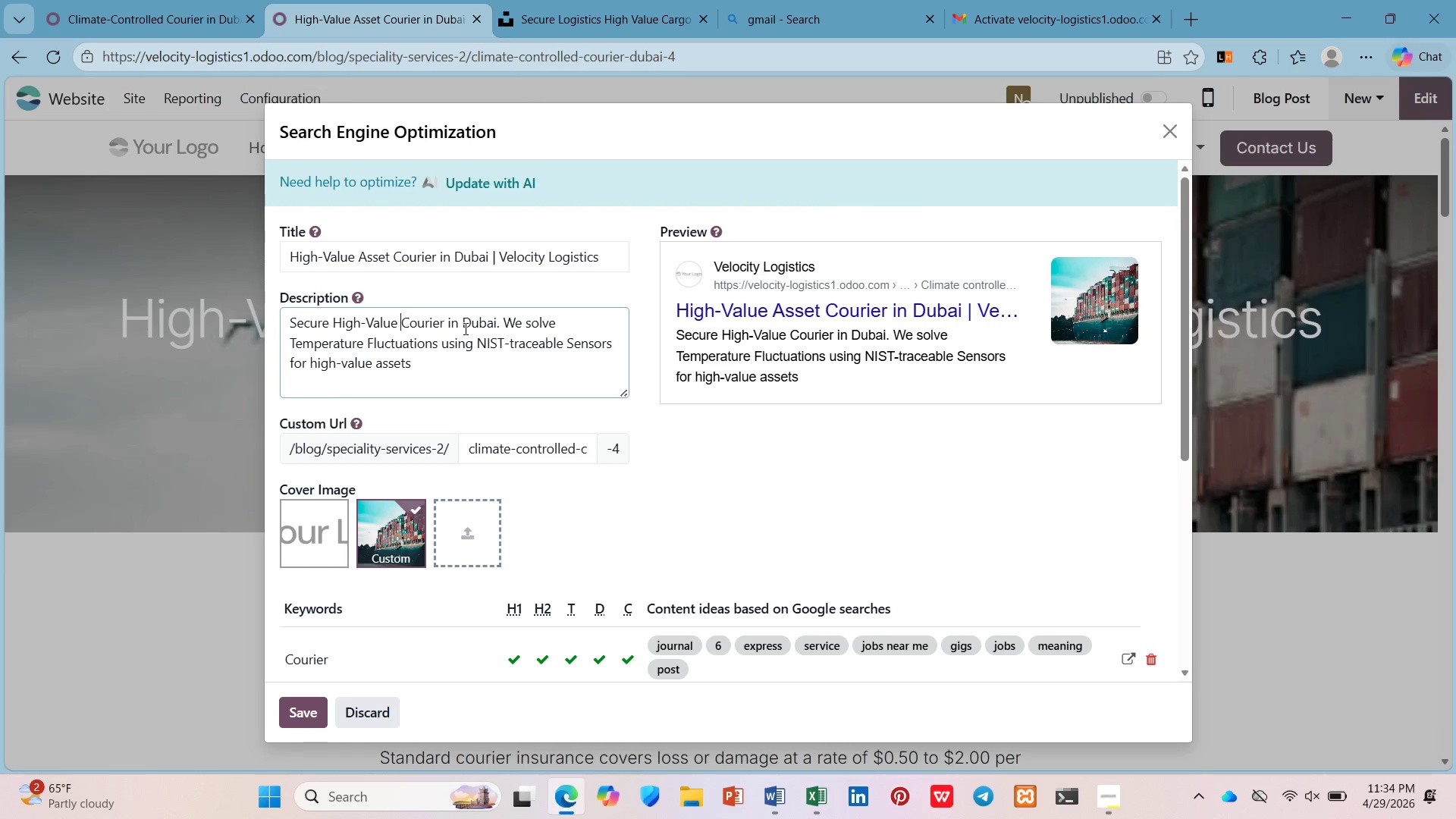 
left_click_drag(start_coordinate=[286, 351], to_coordinate=[656, 351])
 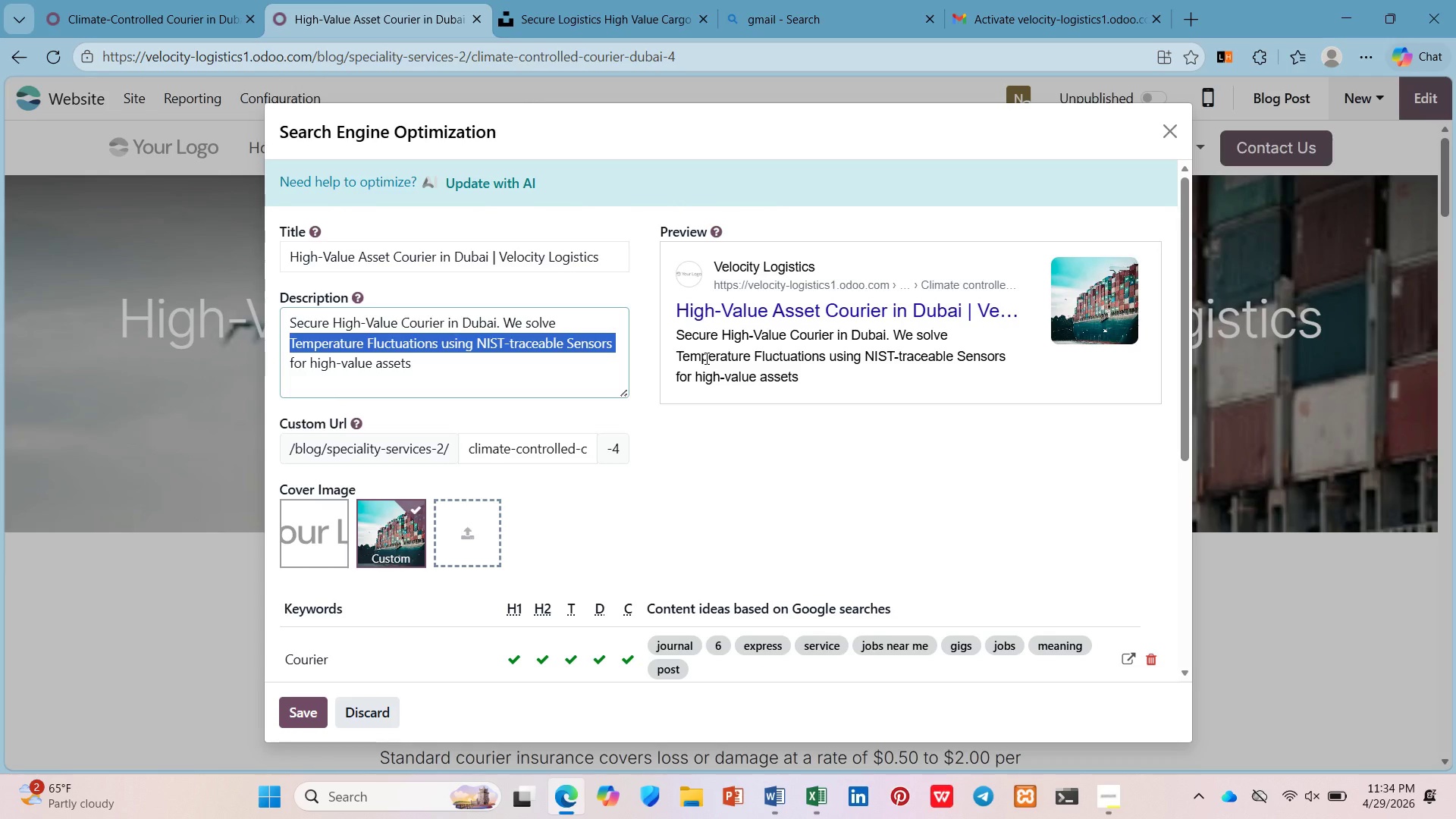 
type(Inadquate )
 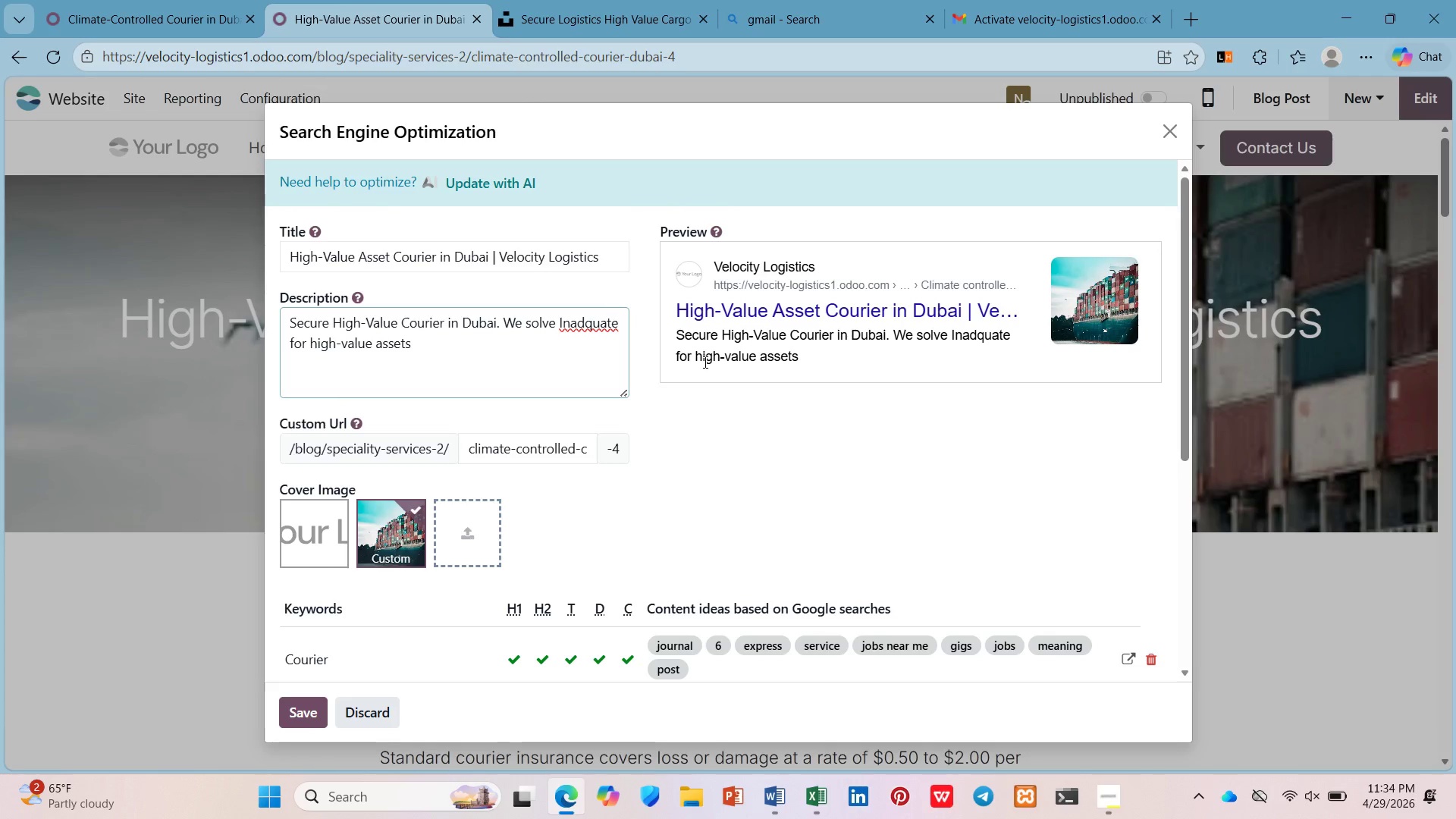 
type(Insurance sing NIST )
key(Backspace)
type(-ta)
key(Backspace)
type(raceable Sensors )
 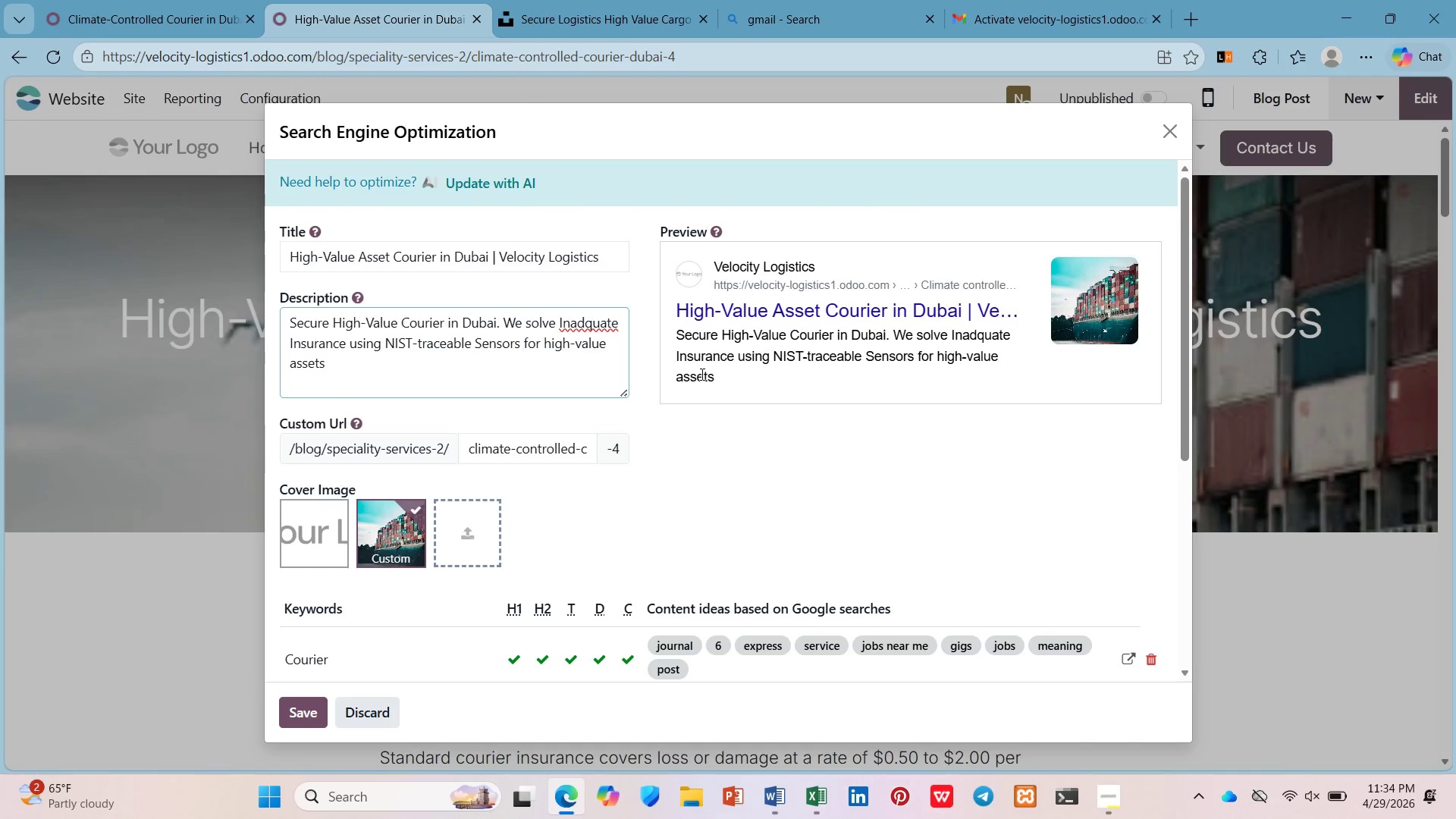 
left_click([606, 330])
 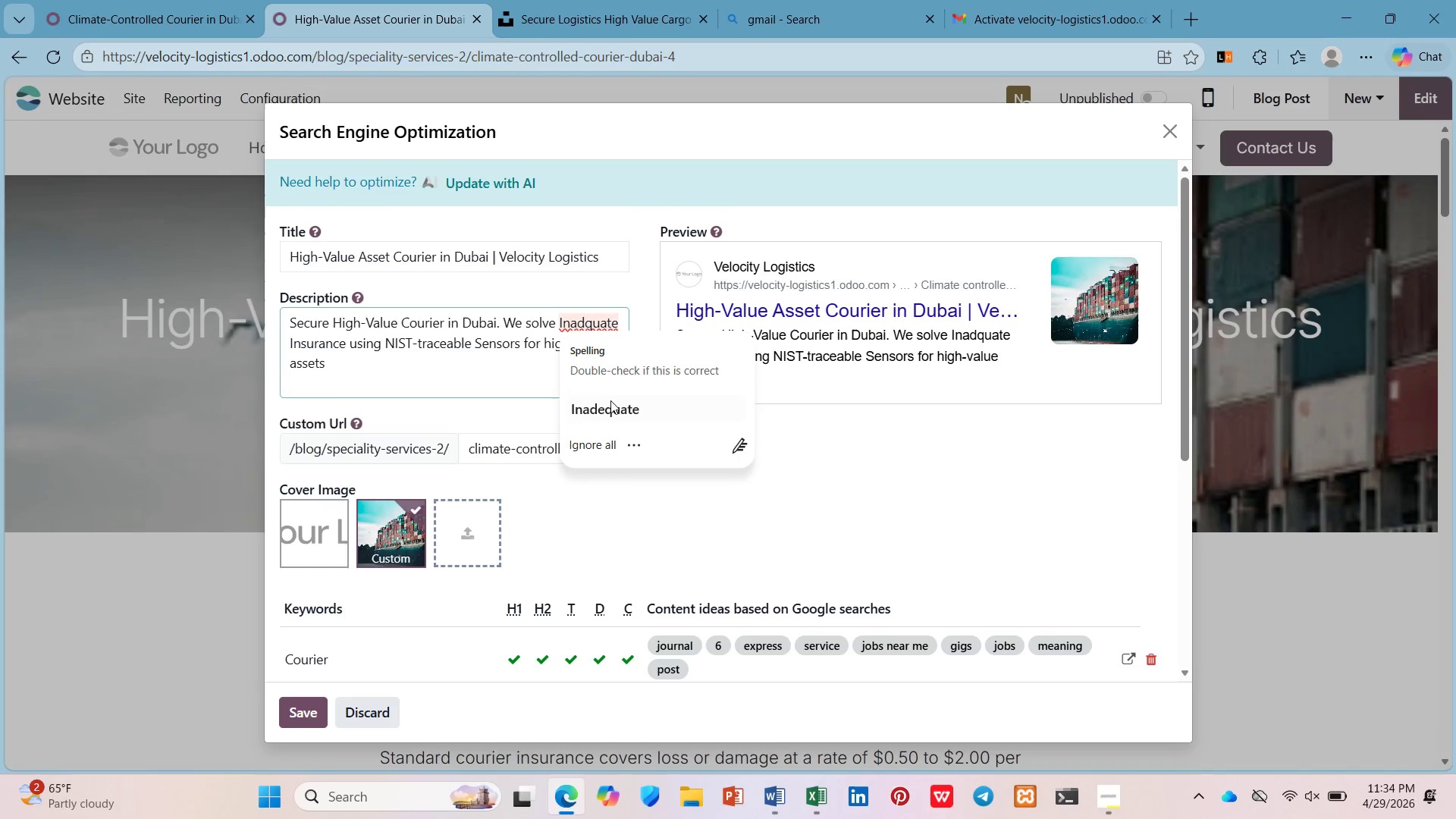 
left_click([610, 403])
 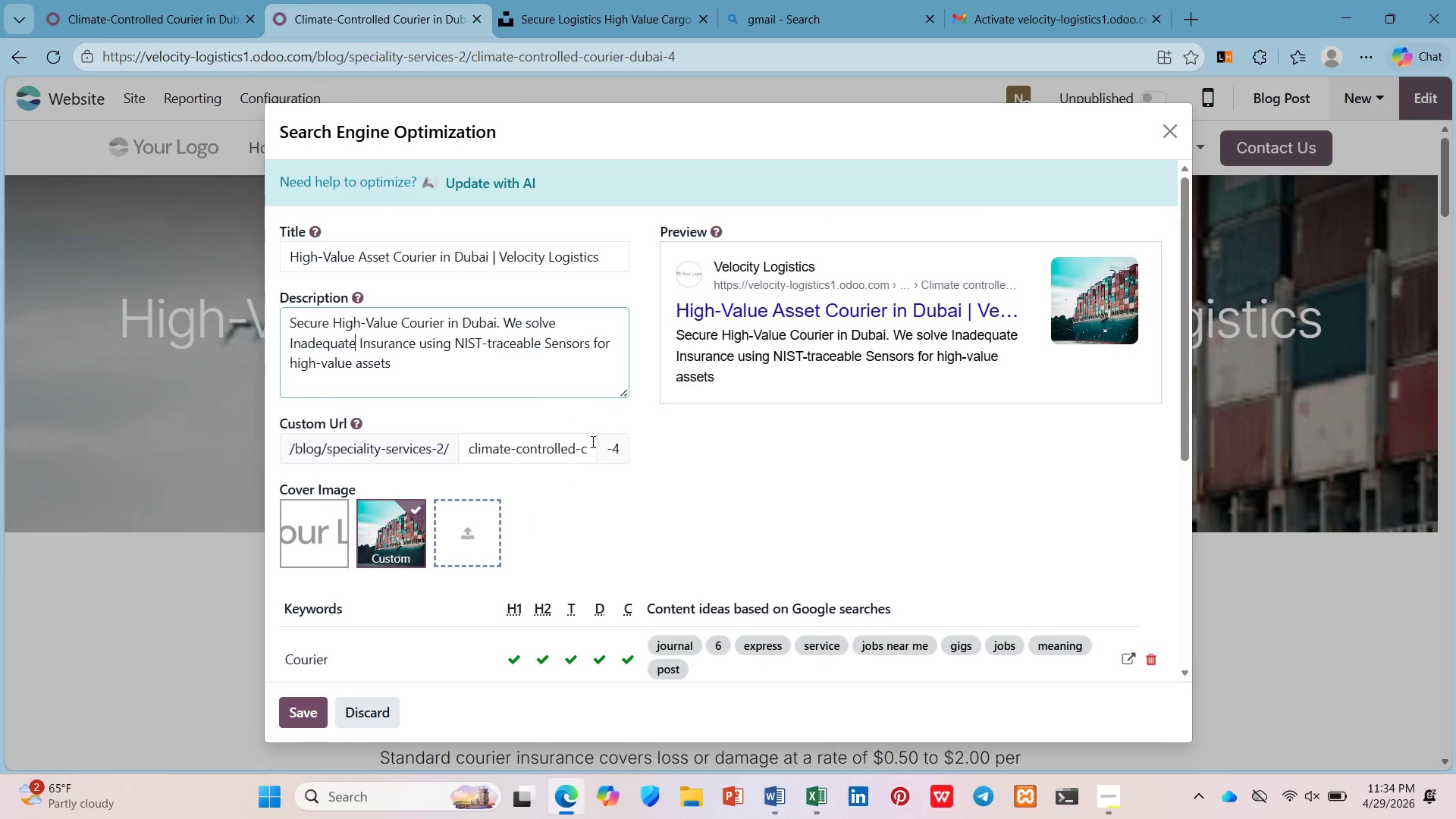 
wait(5.48)
 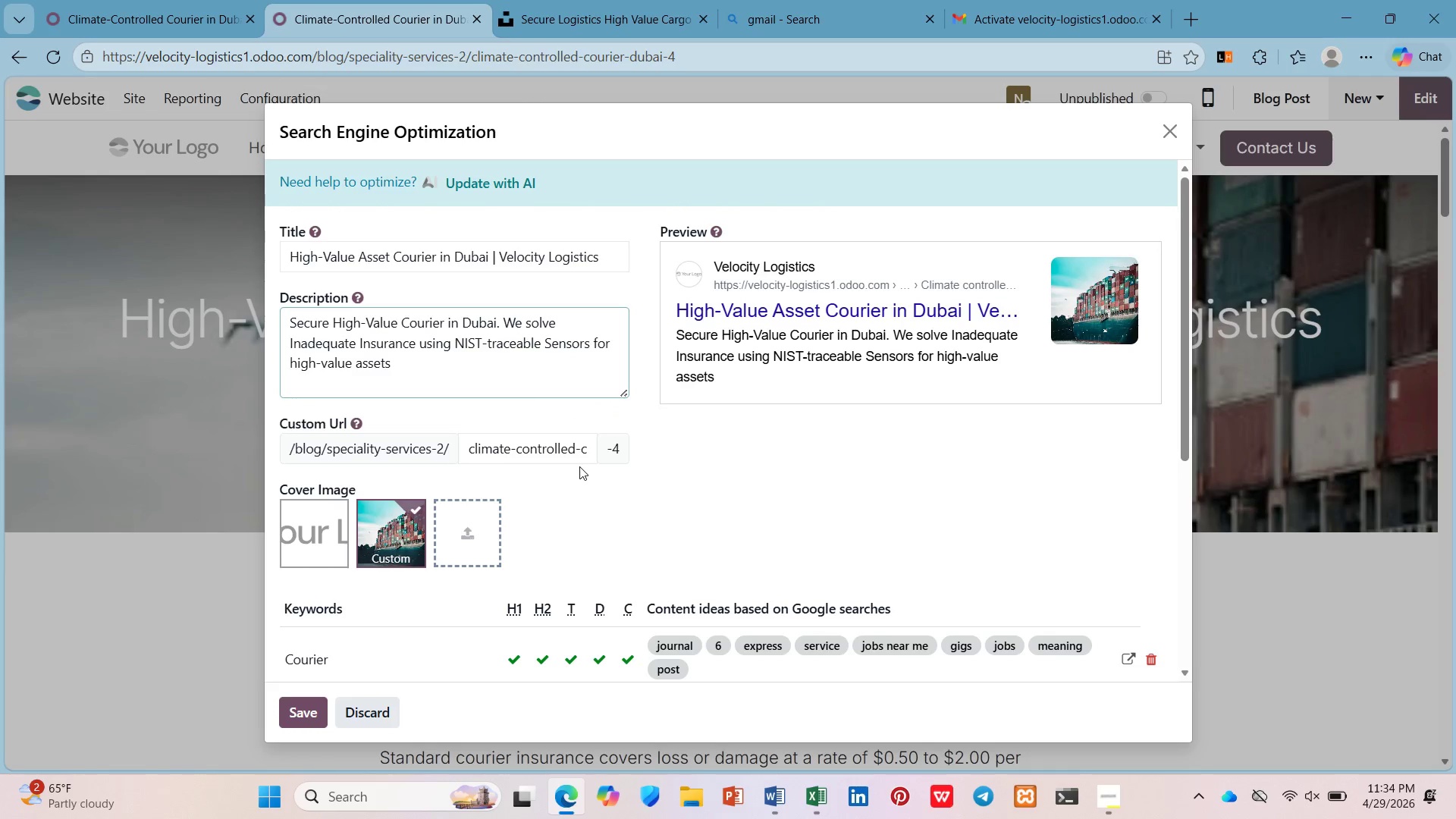 
scroll: coordinate [1033, 397], scroll_direction: down, amount: 3.0
 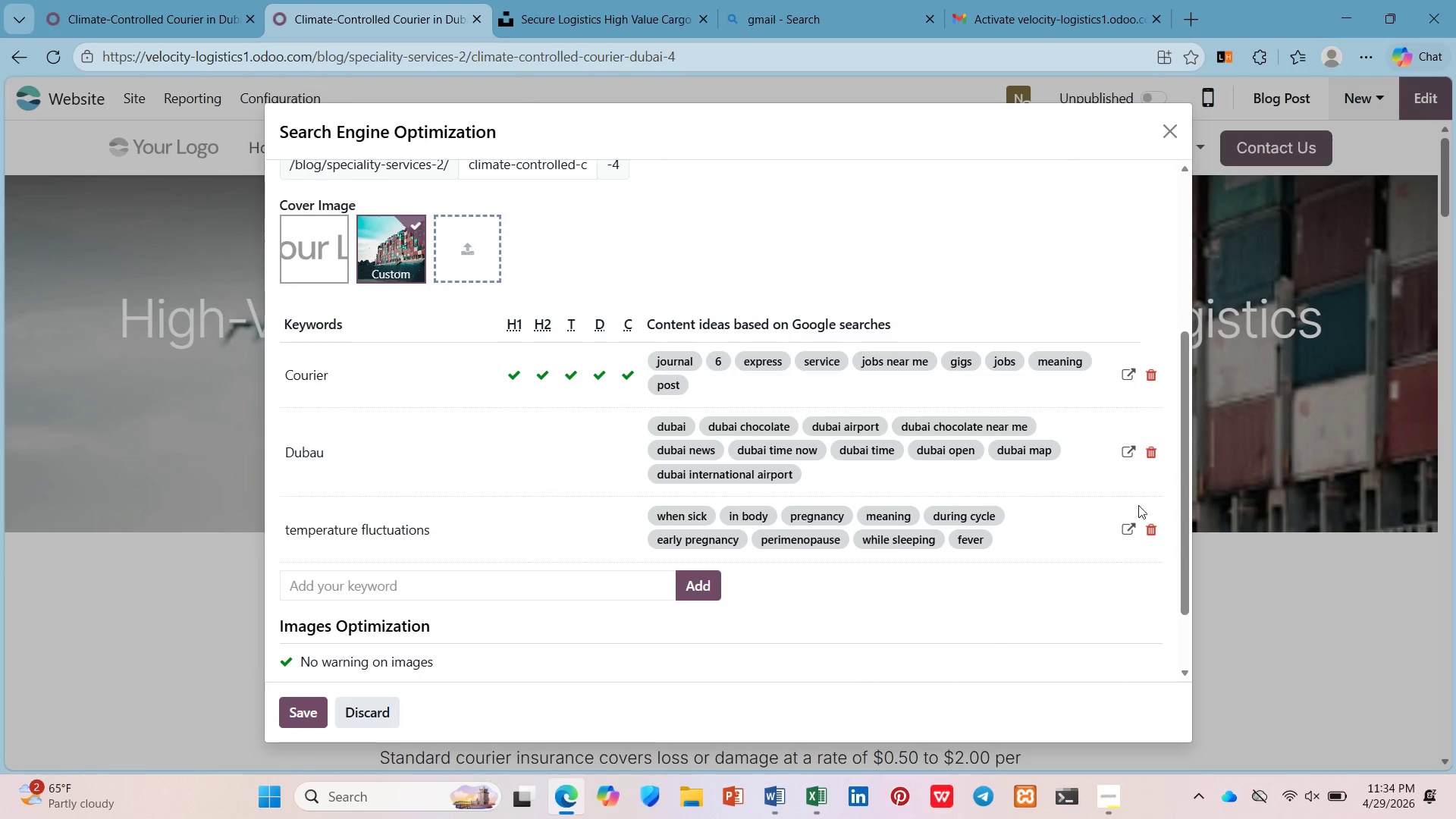 
left_click([1148, 515])
 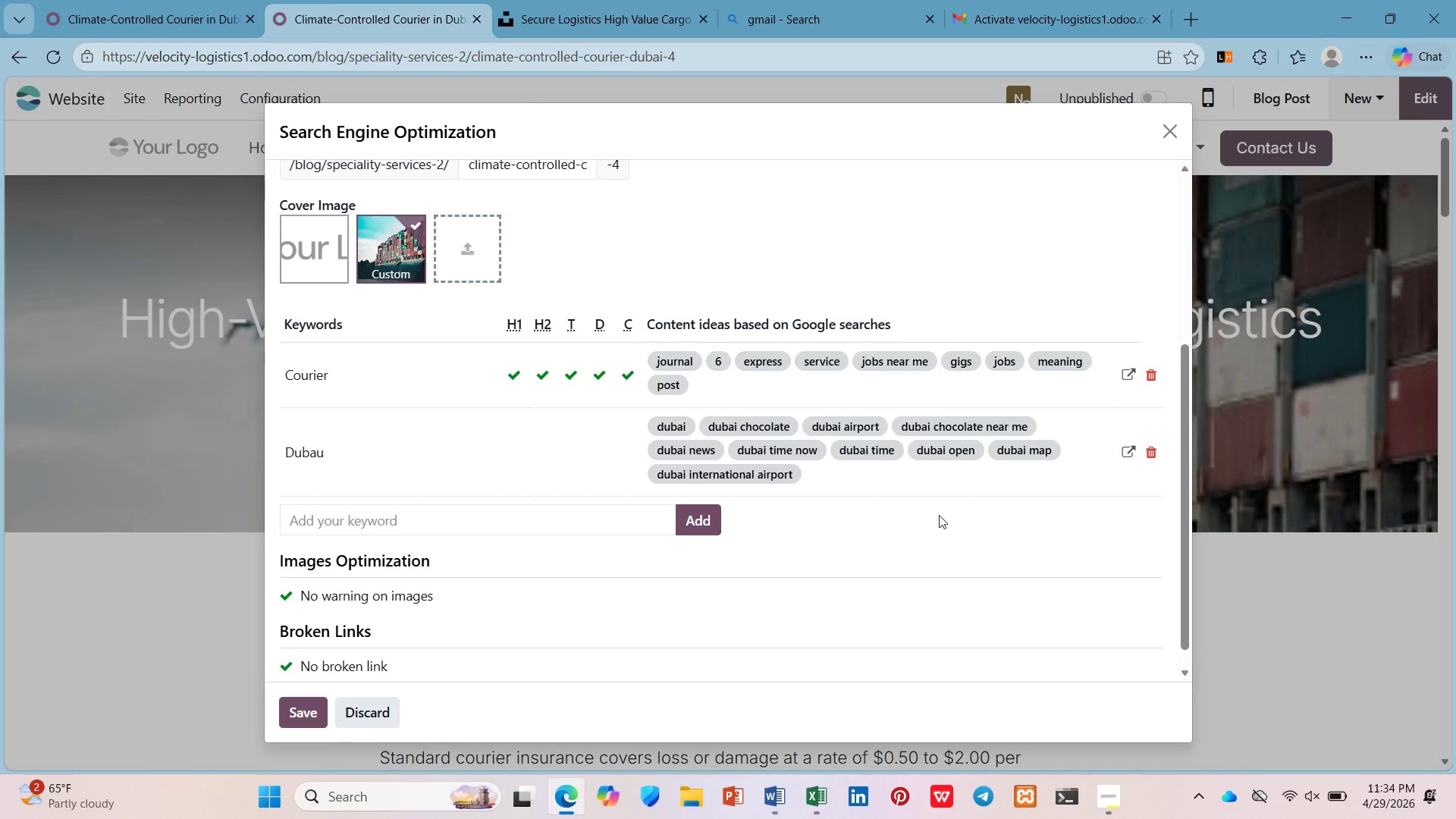 
scroll: coordinate [886, 515], scroll_direction: up, amount: 3.0
 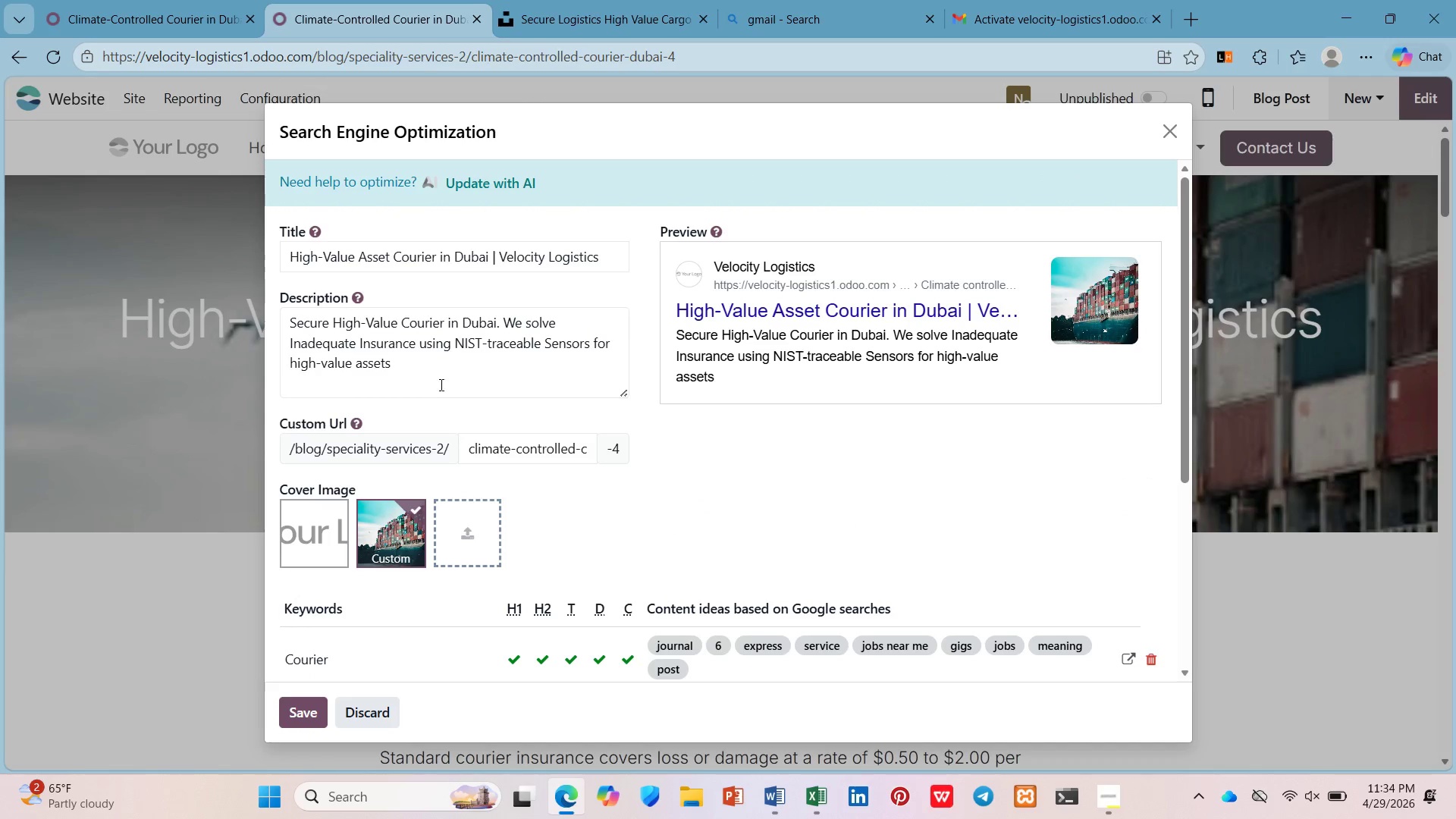 
left_click_drag(start_coordinate=[585, 345], to_coordinate=[455, 352])
 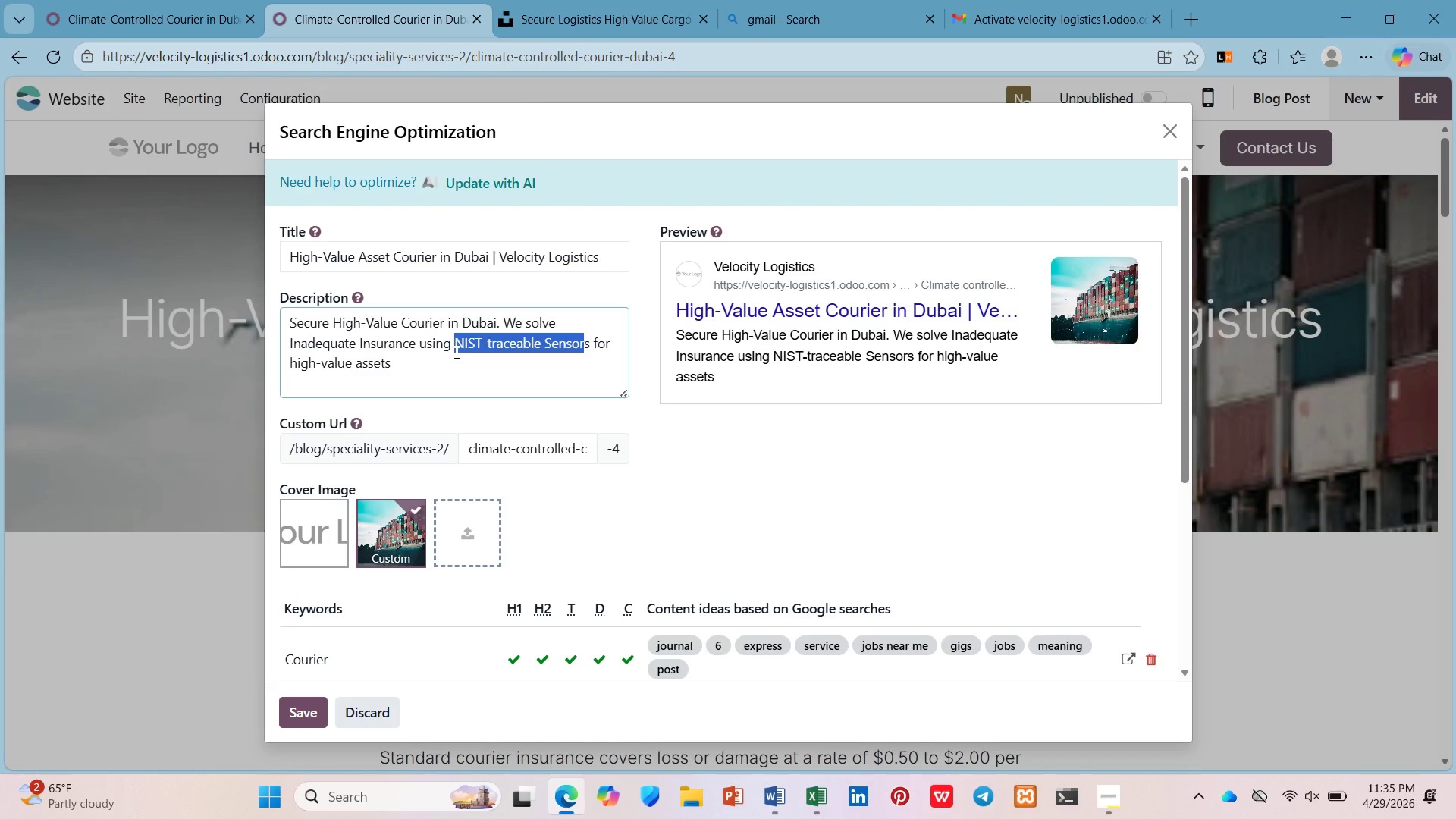 
key(Control+C)
 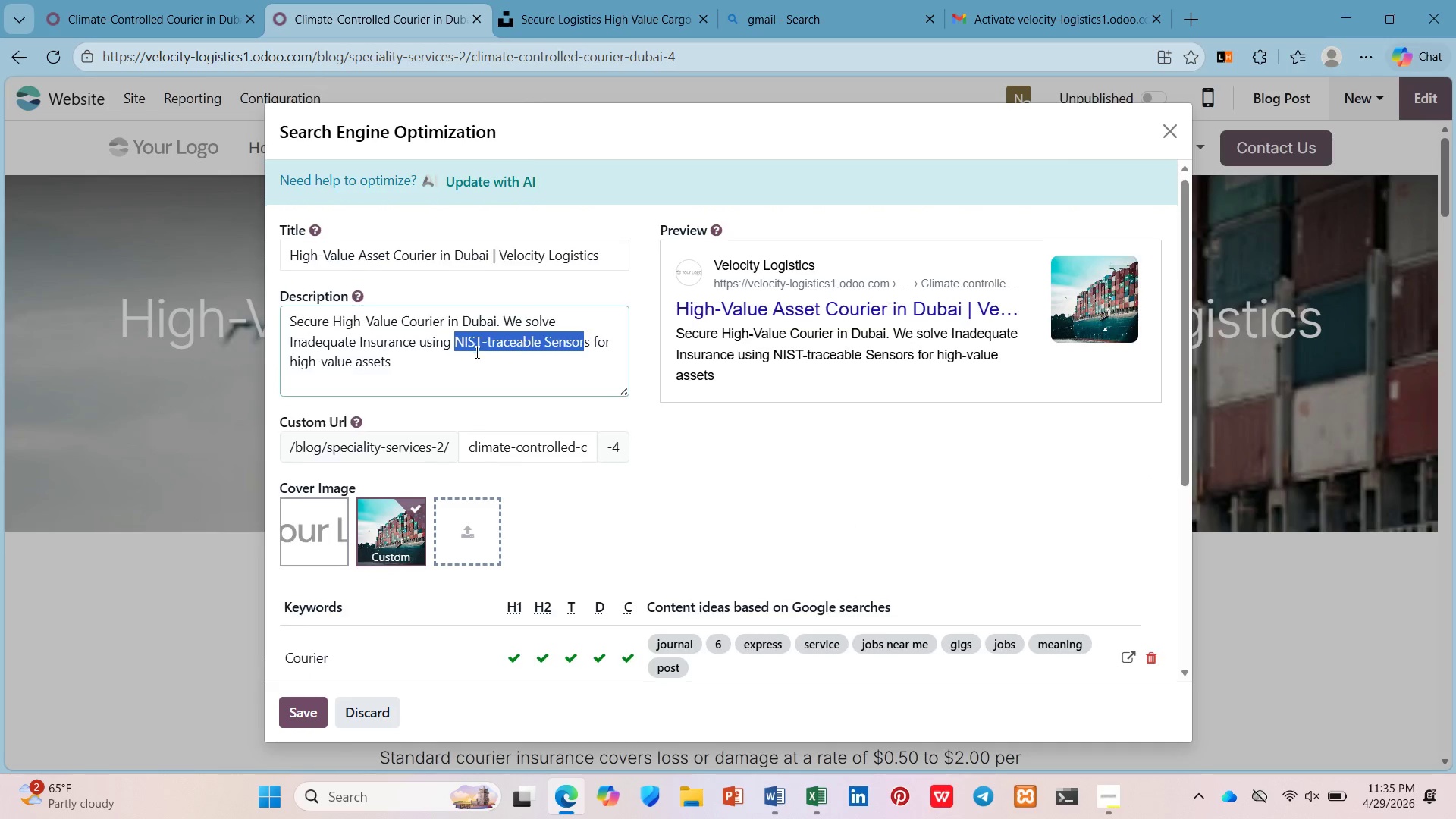 
scroll: coordinate [475, 352], scroll_direction: down, amount: 5.0
 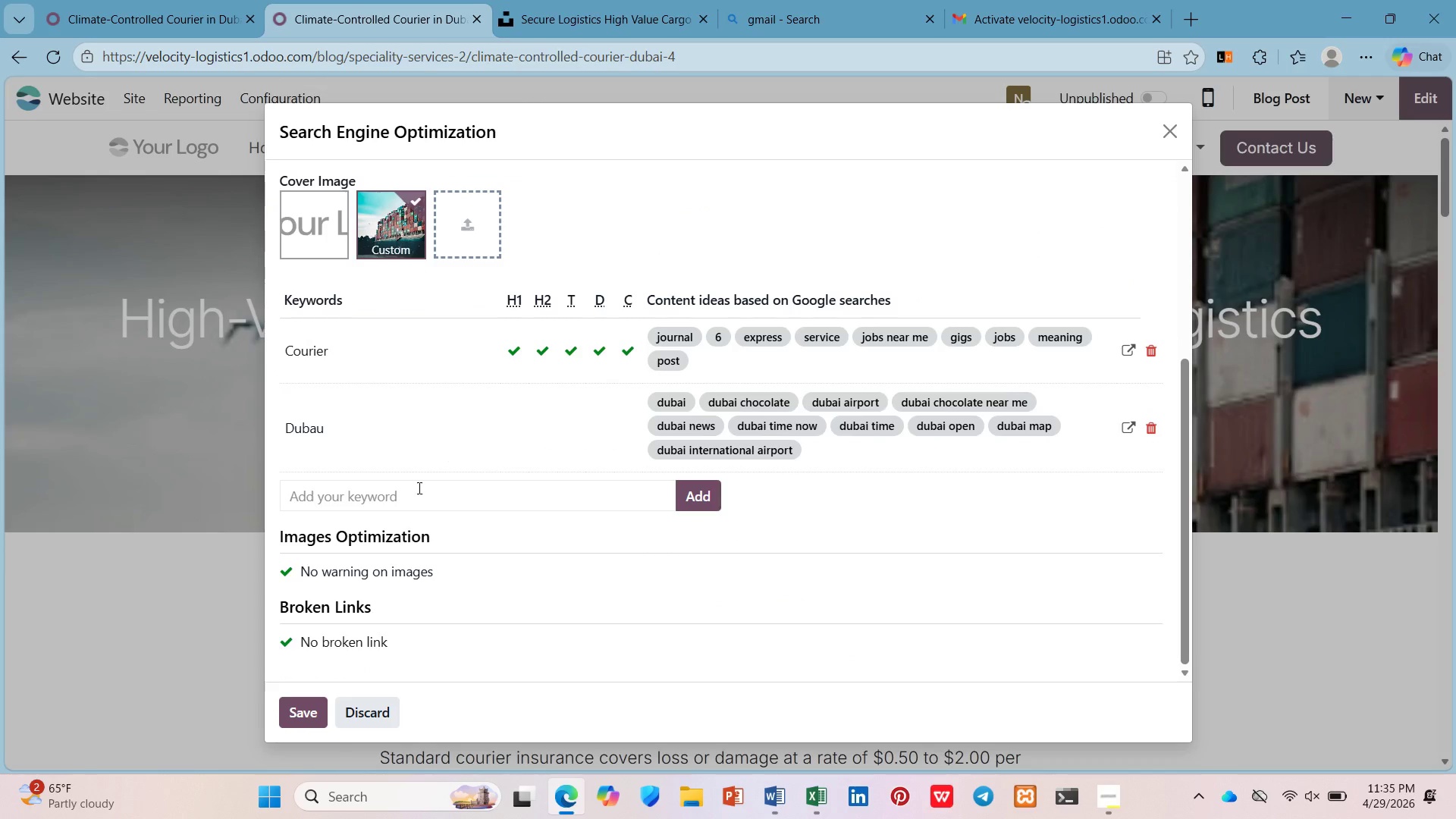 
left_click([418, 488])
 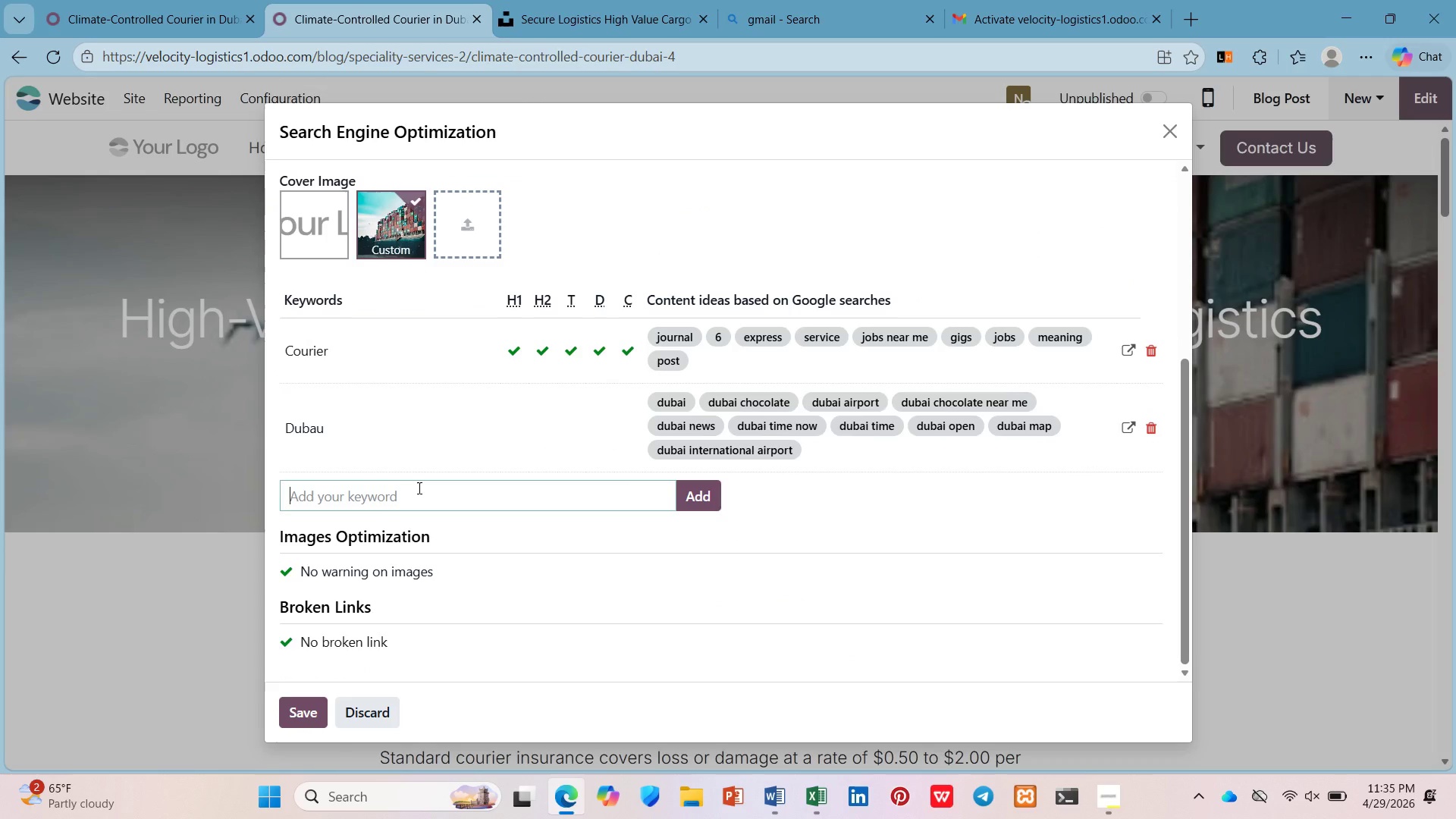 
key(Control+V)
 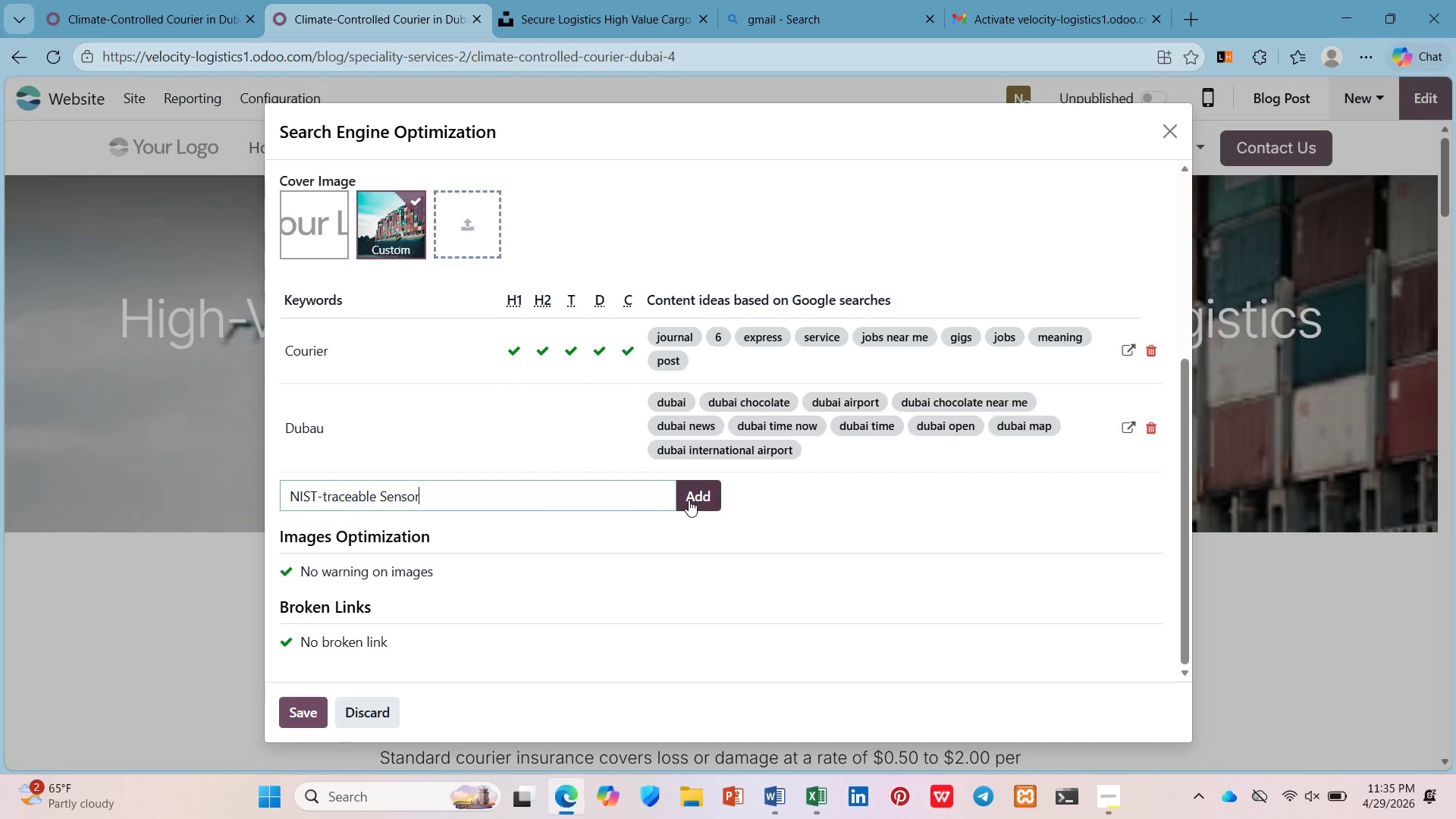 
left_click([689, 500])
 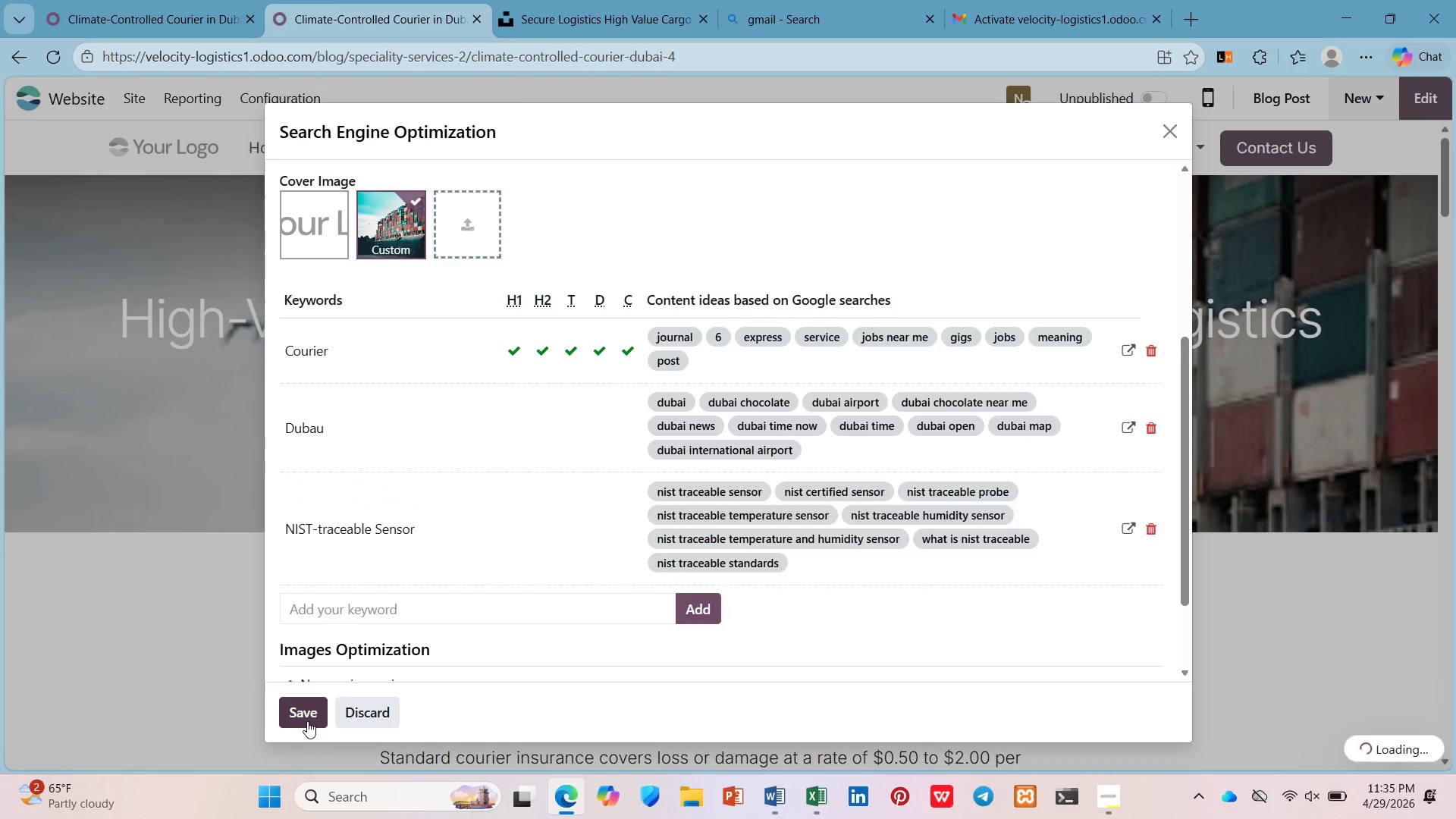 
left_click([308, 708])
 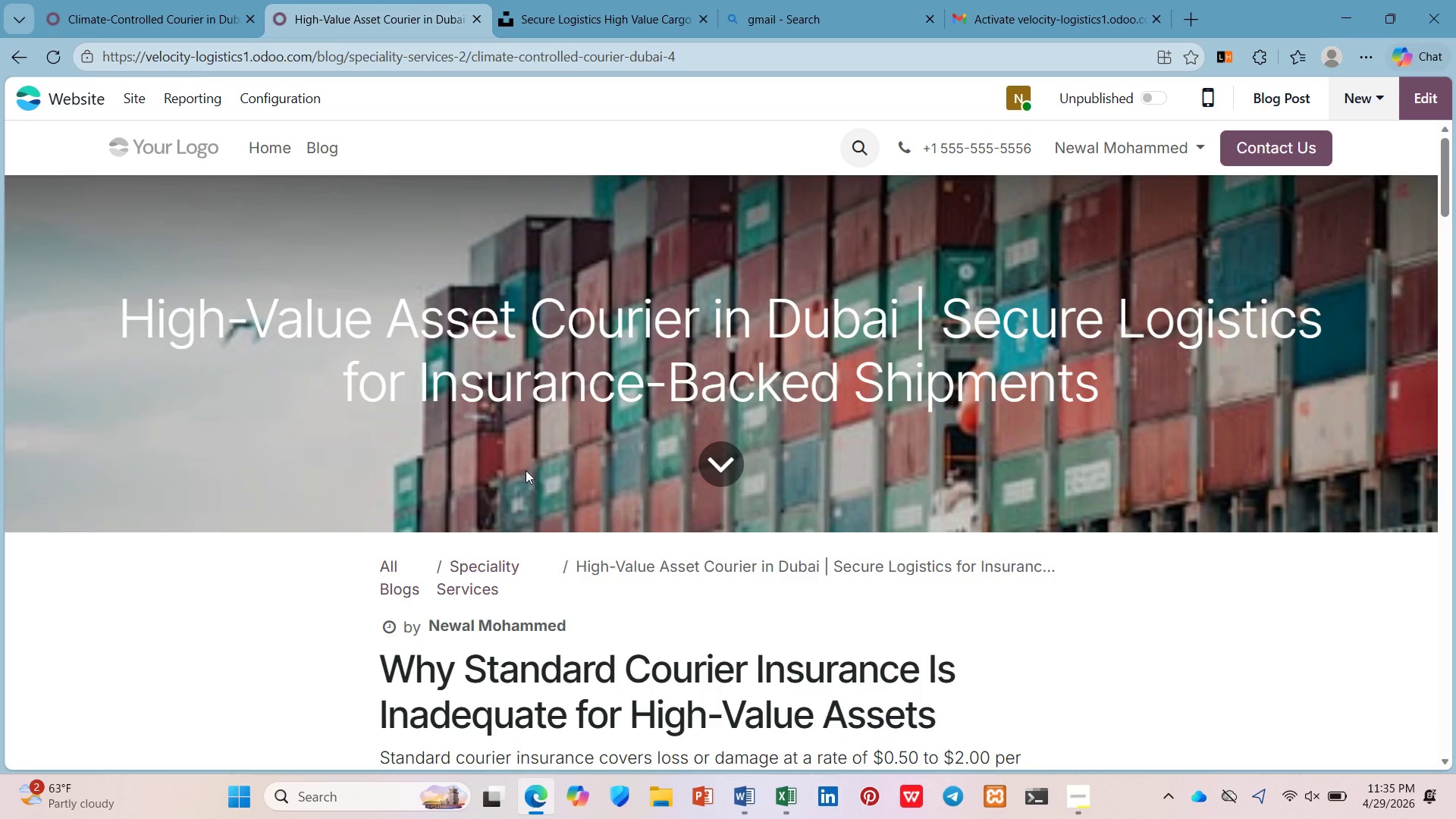 
wait(13.89)
 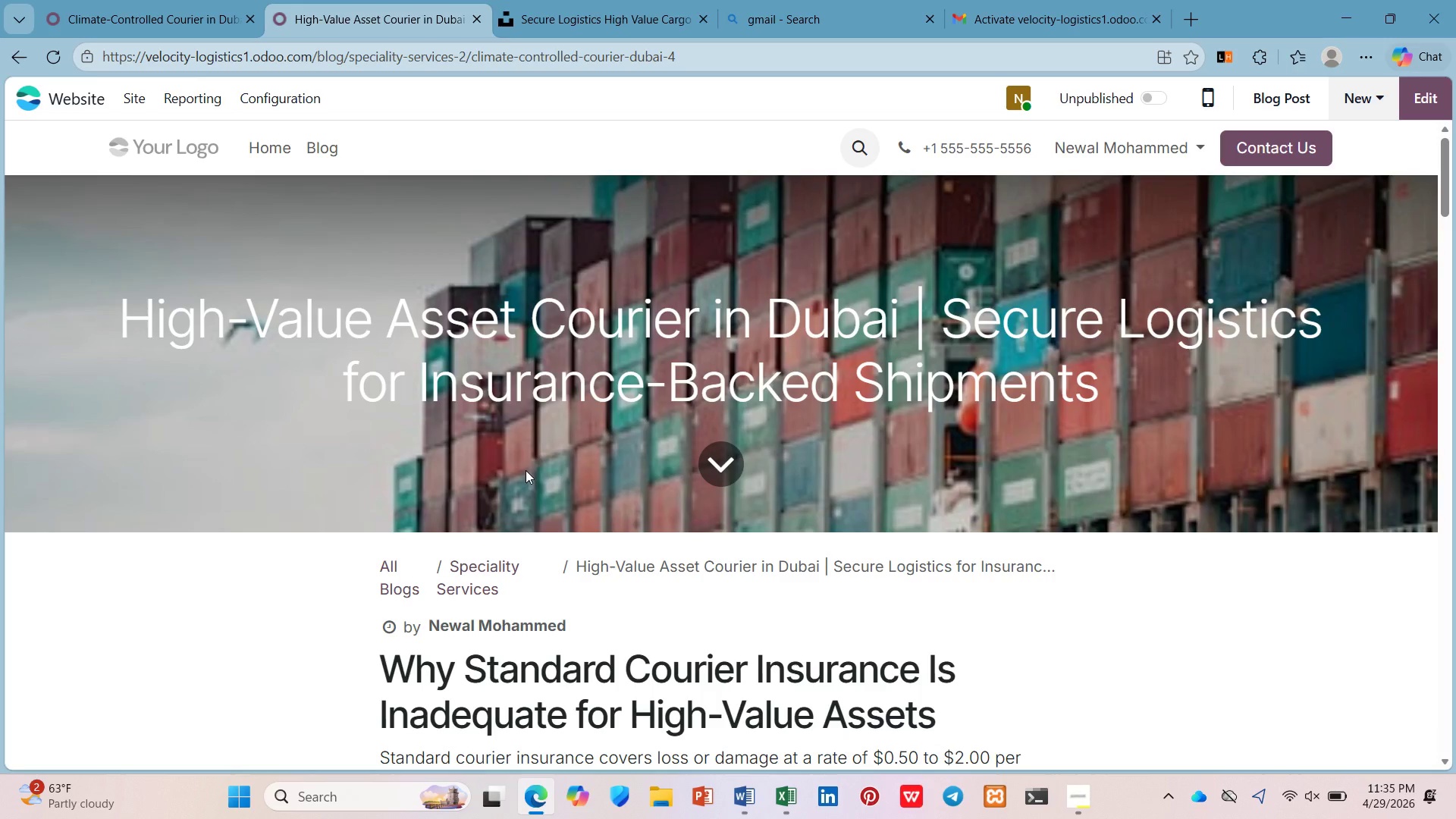 
left_click([1293, 113])
 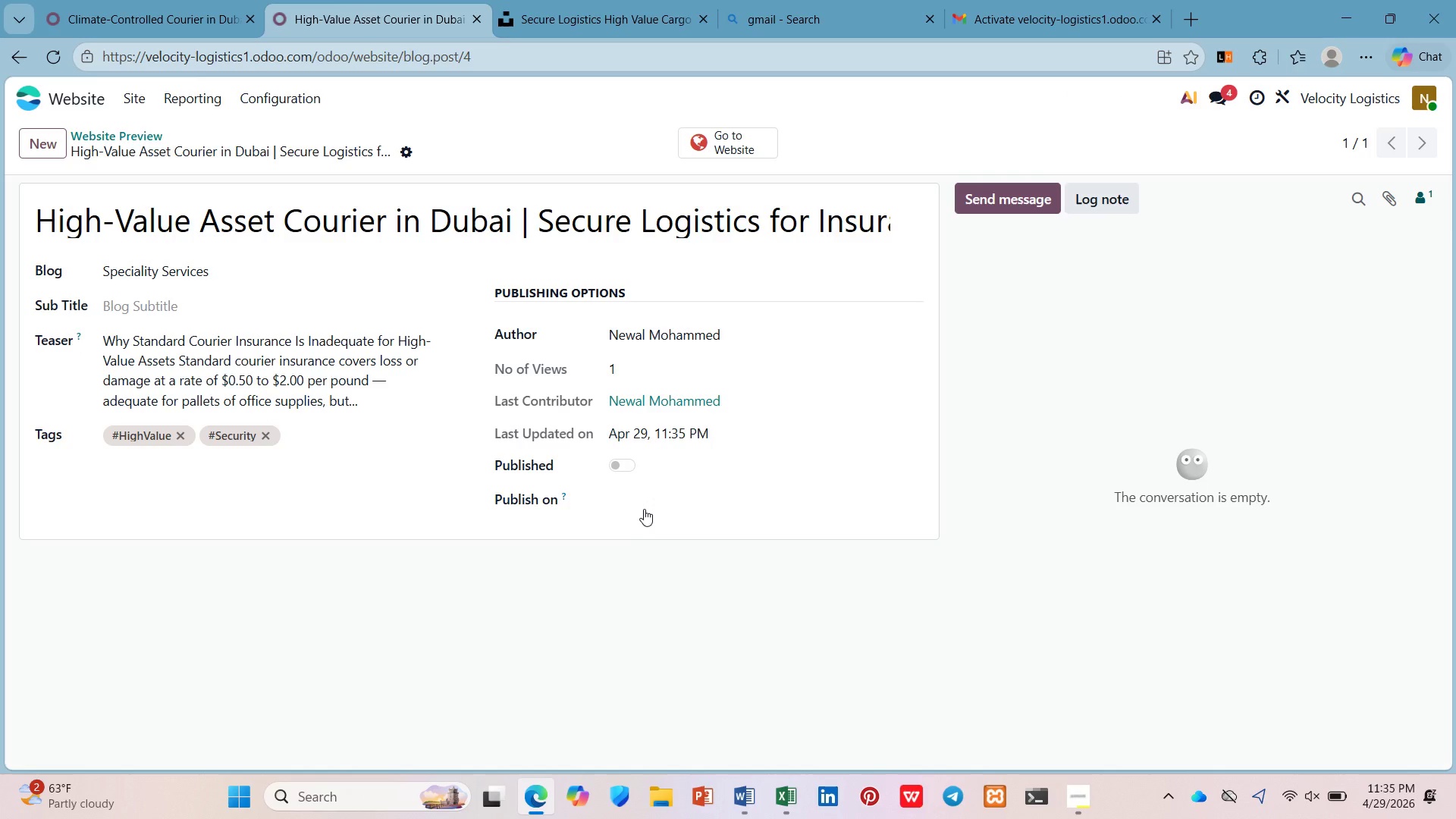 
left_click([652, 502])
 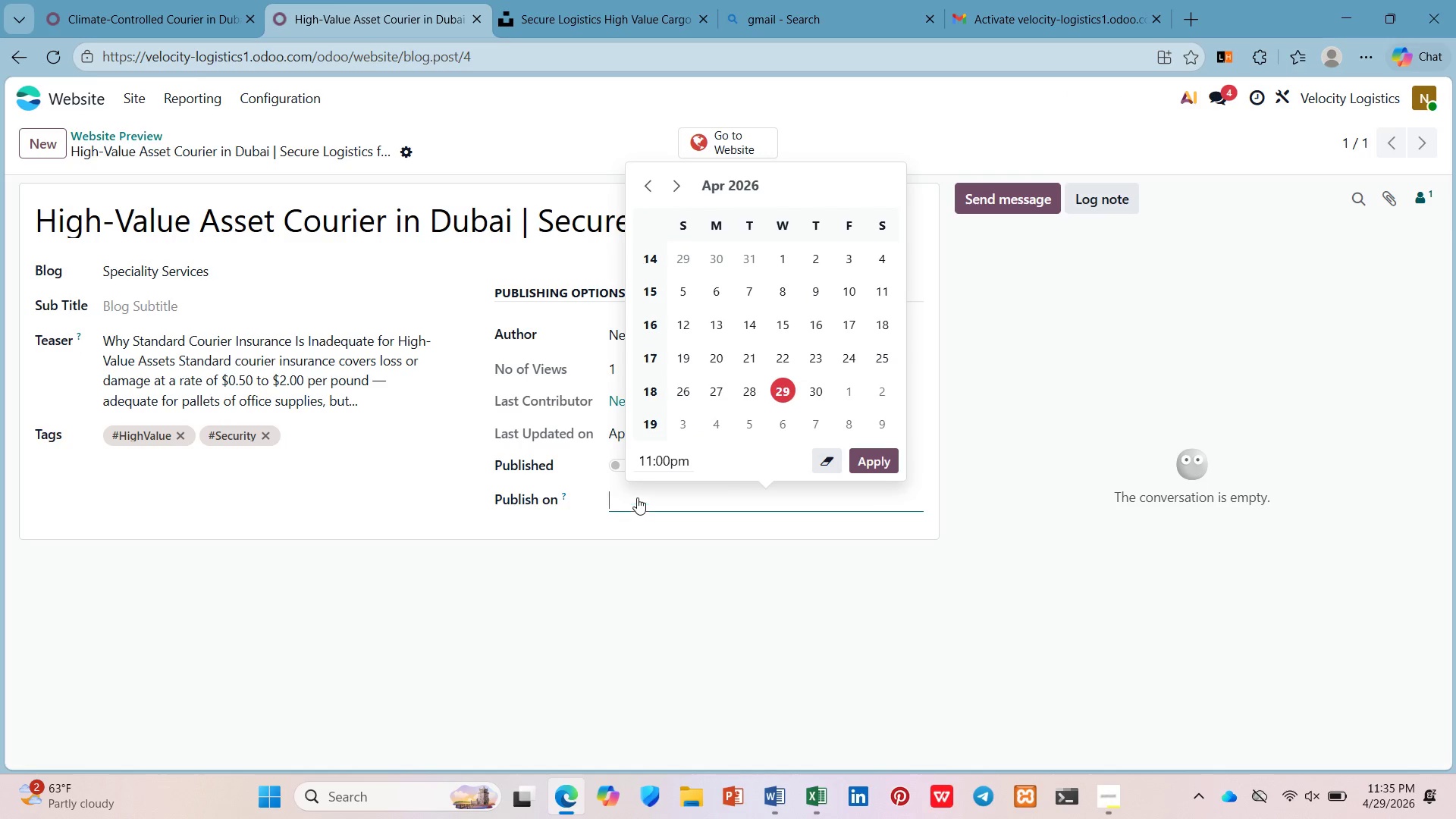 
scroll: coordinate [766, 387], scroll_direction: down, amount: 2.0
 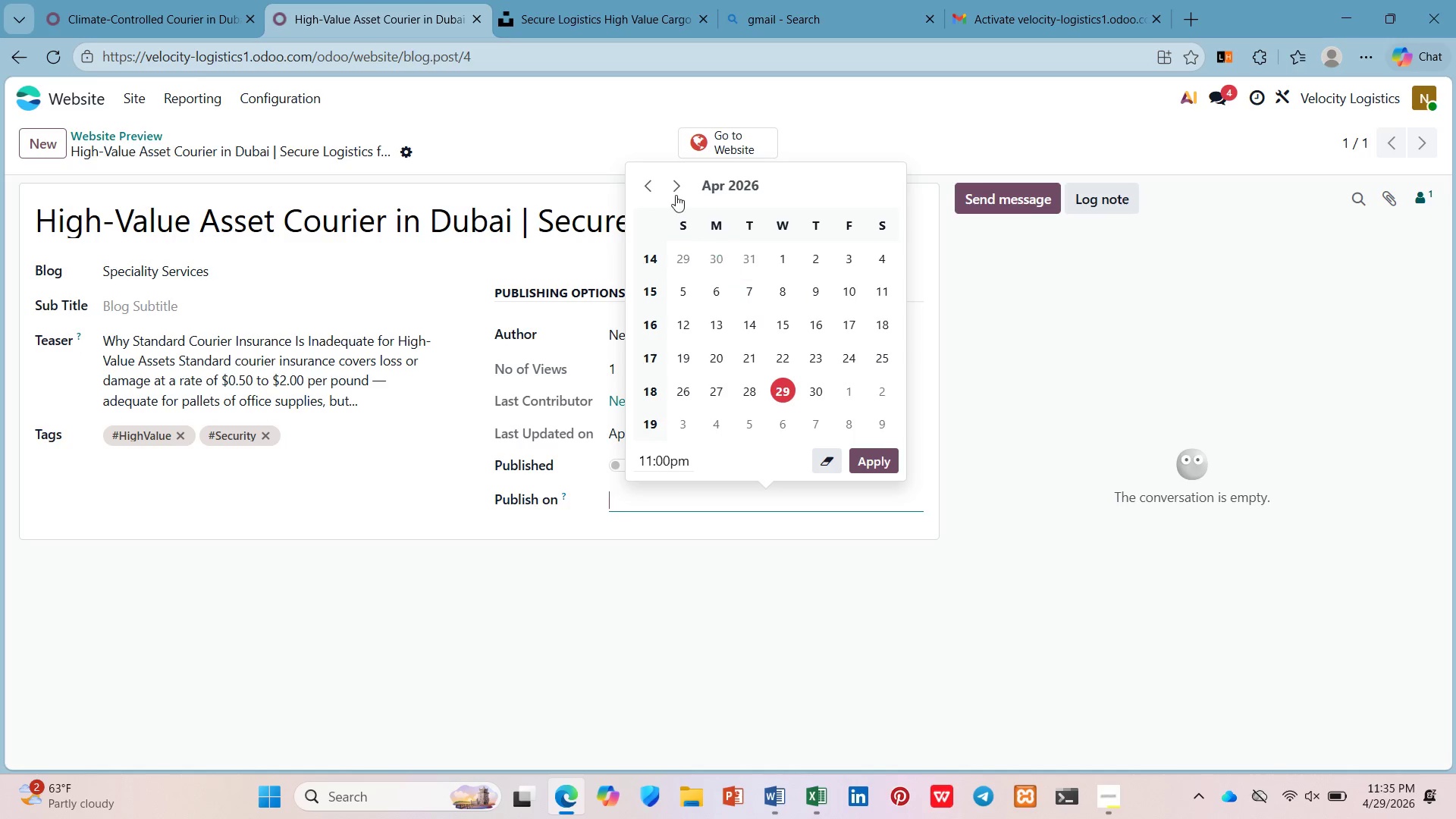 
left_click([672, 187])
 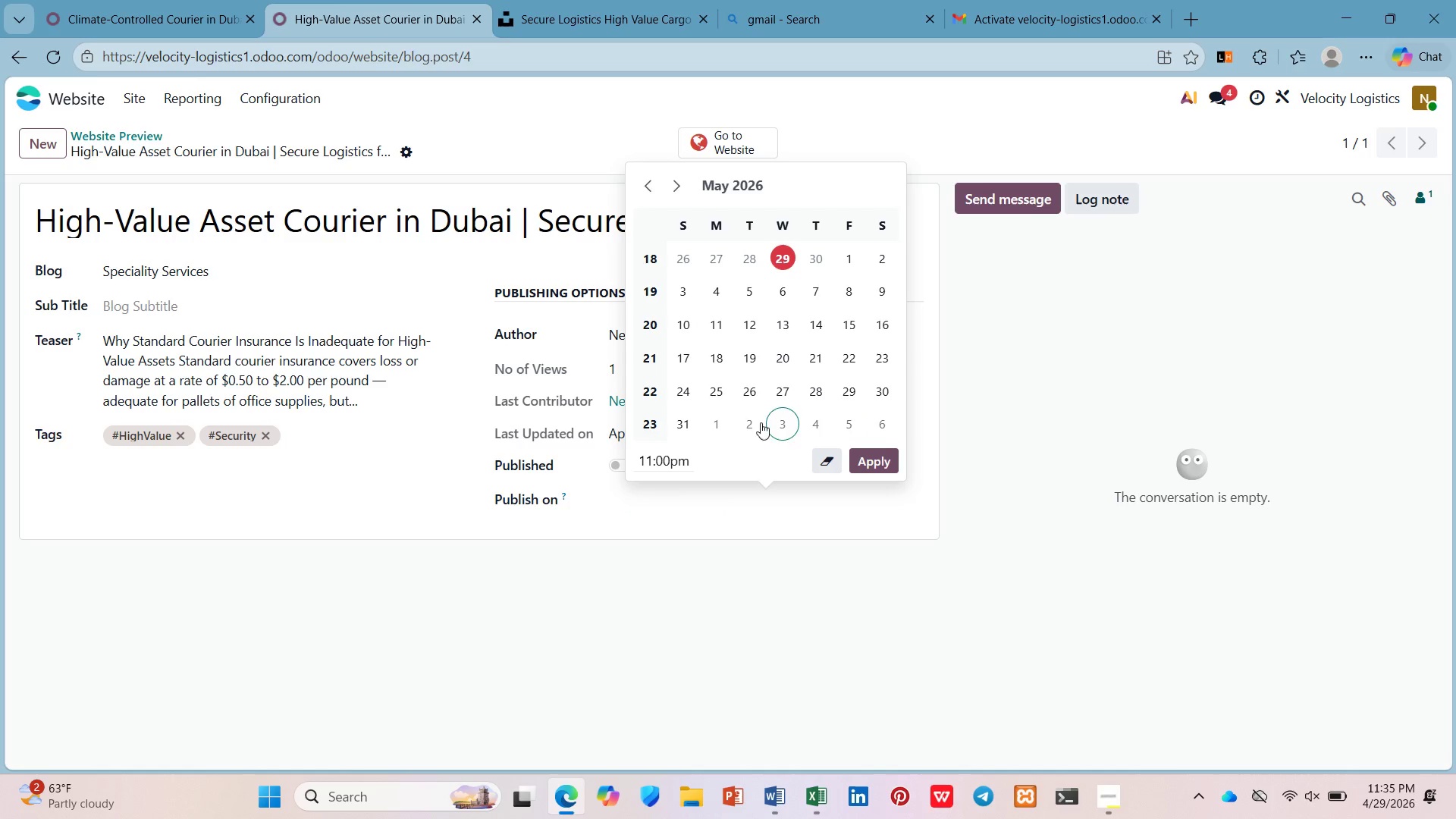 
left_click([738, 374])
 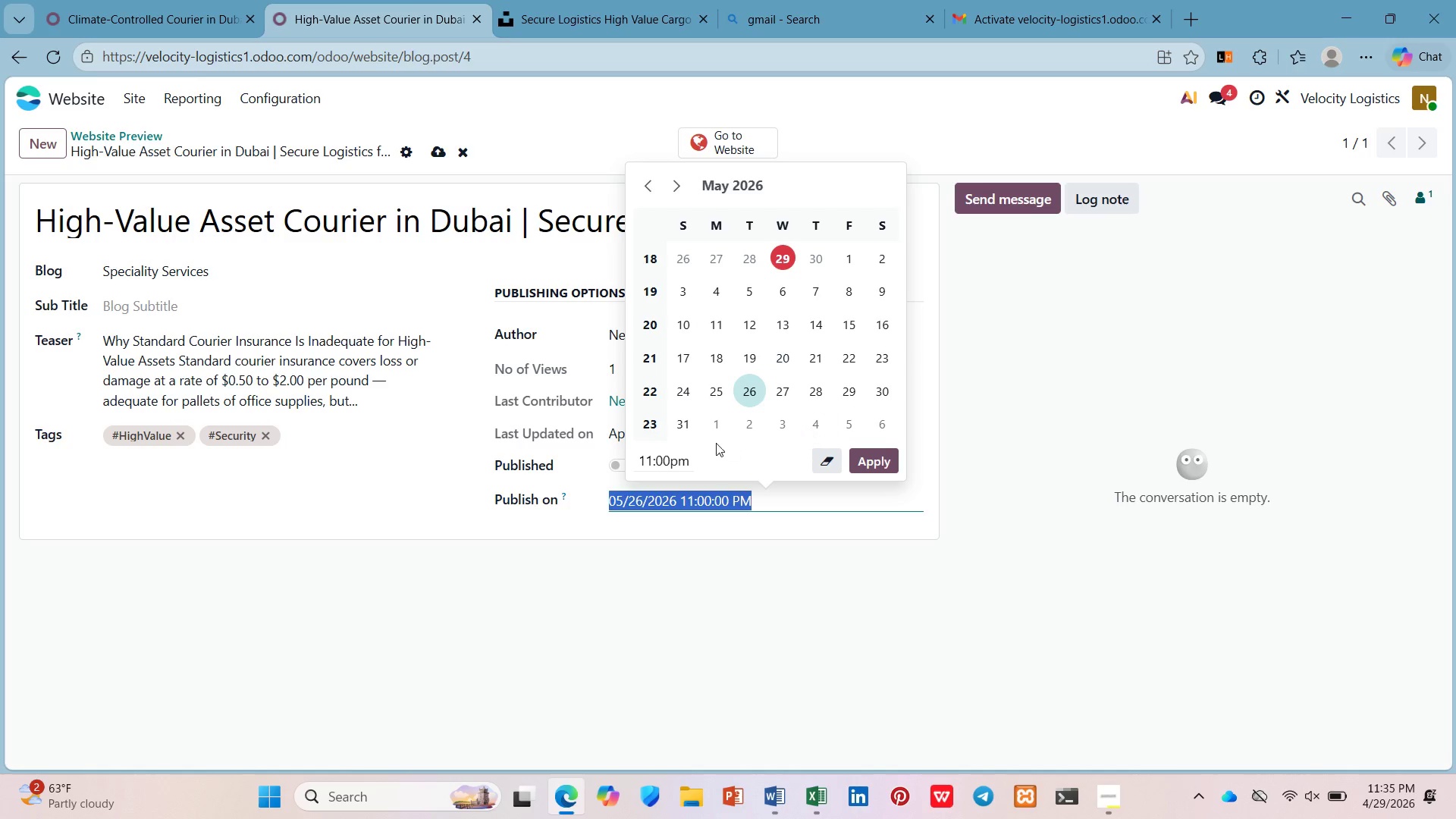 
left_click([714, 452])
 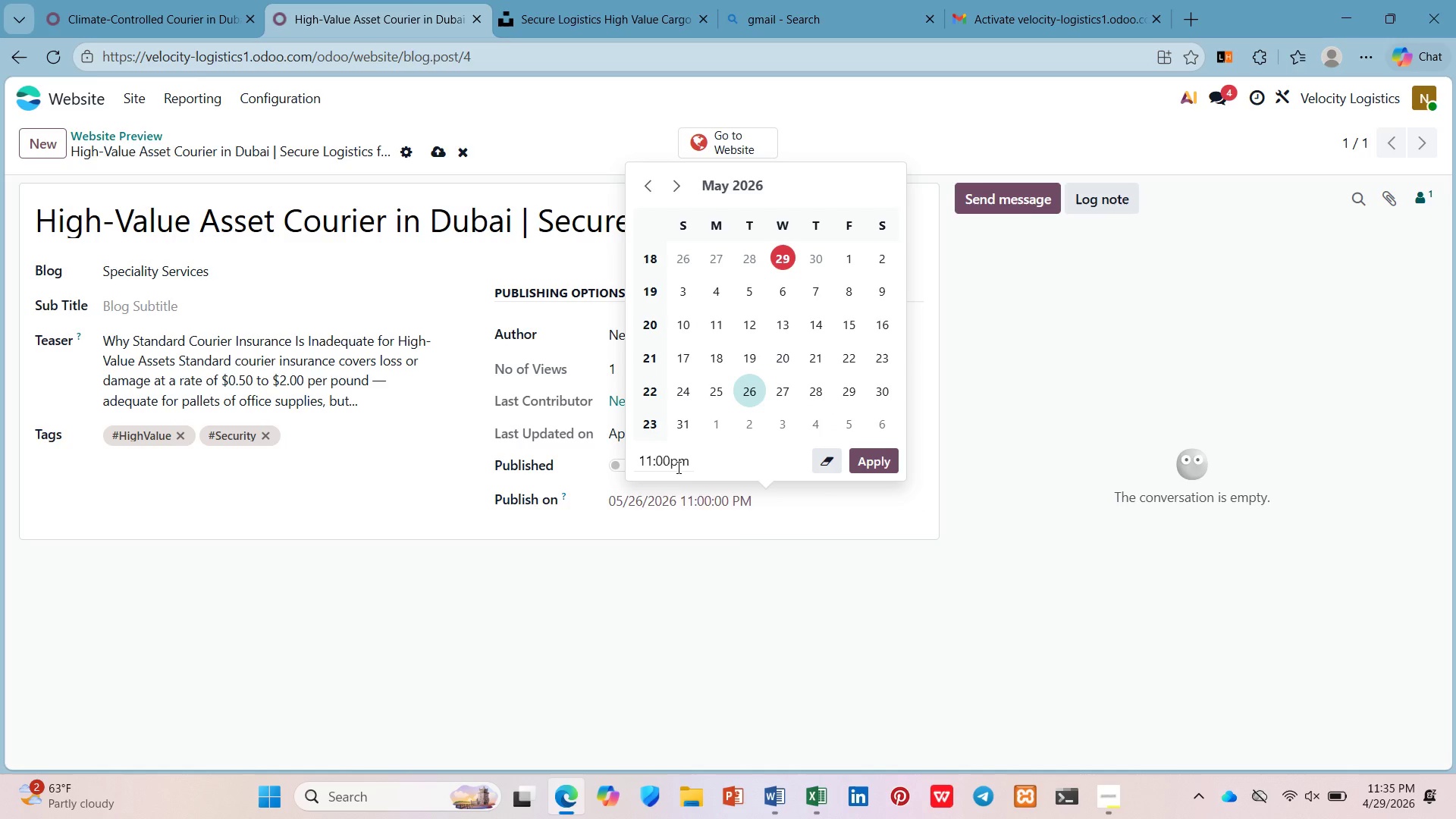 
left_click([677, 467])
 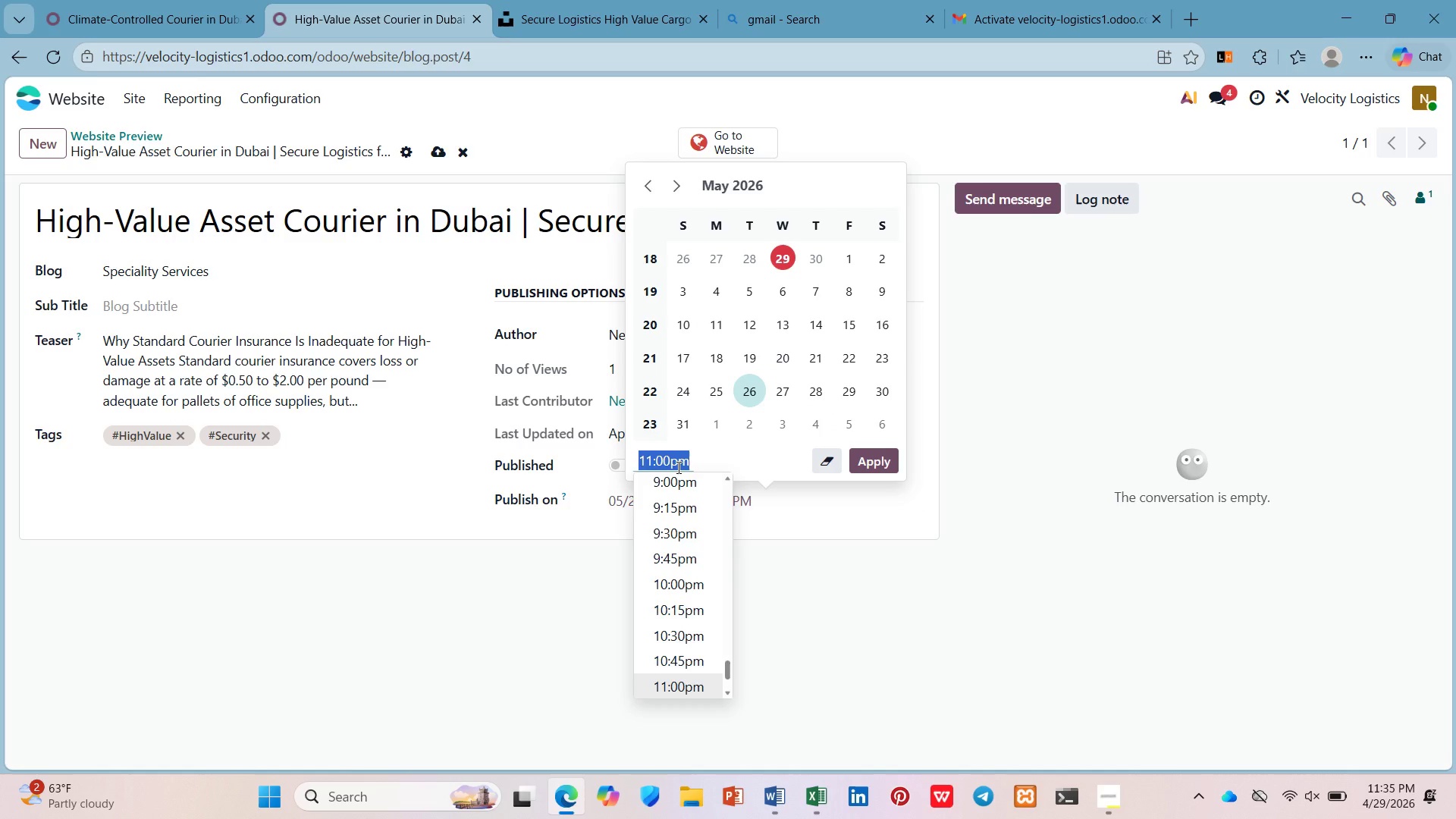 
key(9)
 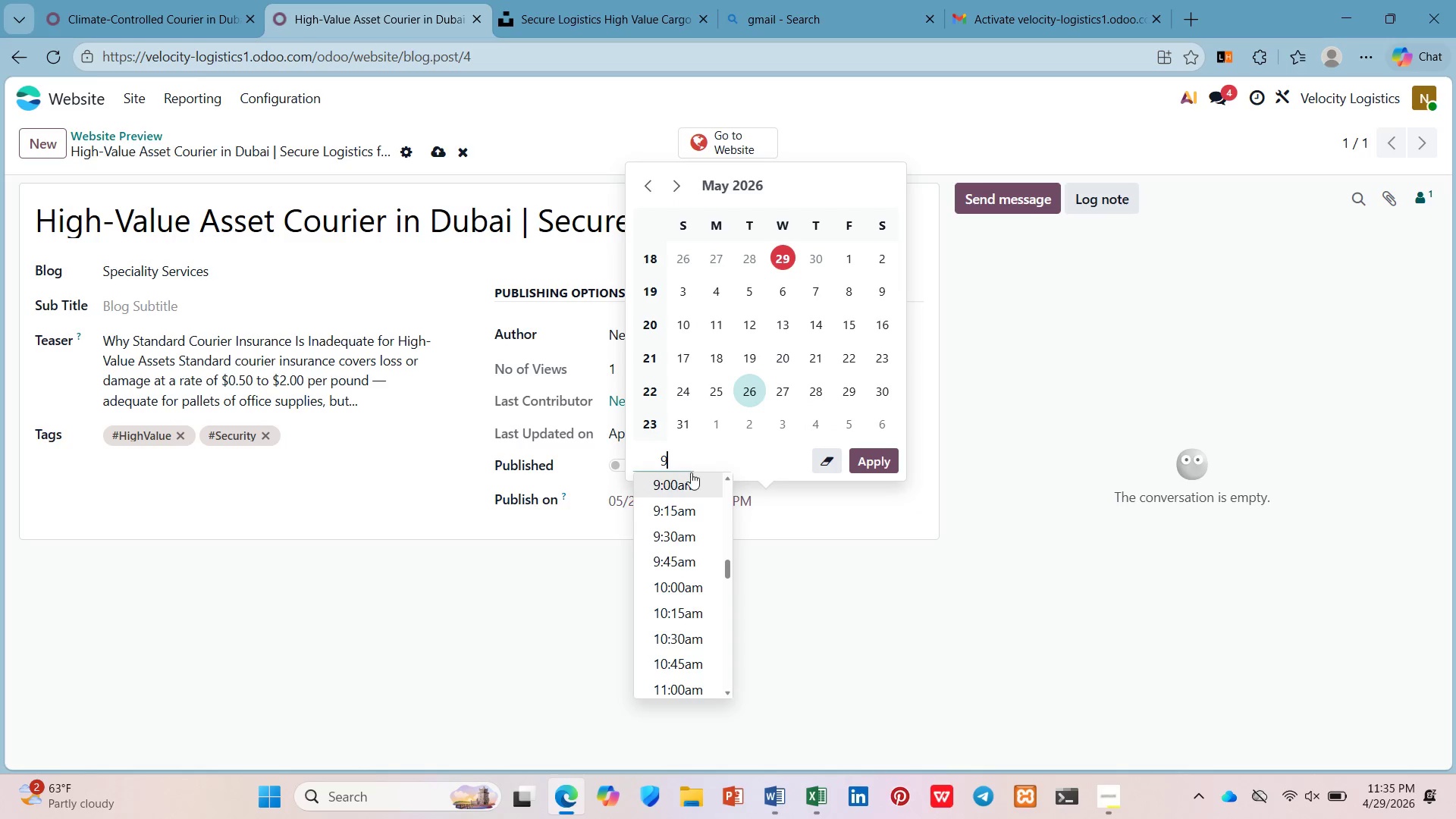 
left_click([693, 475])
 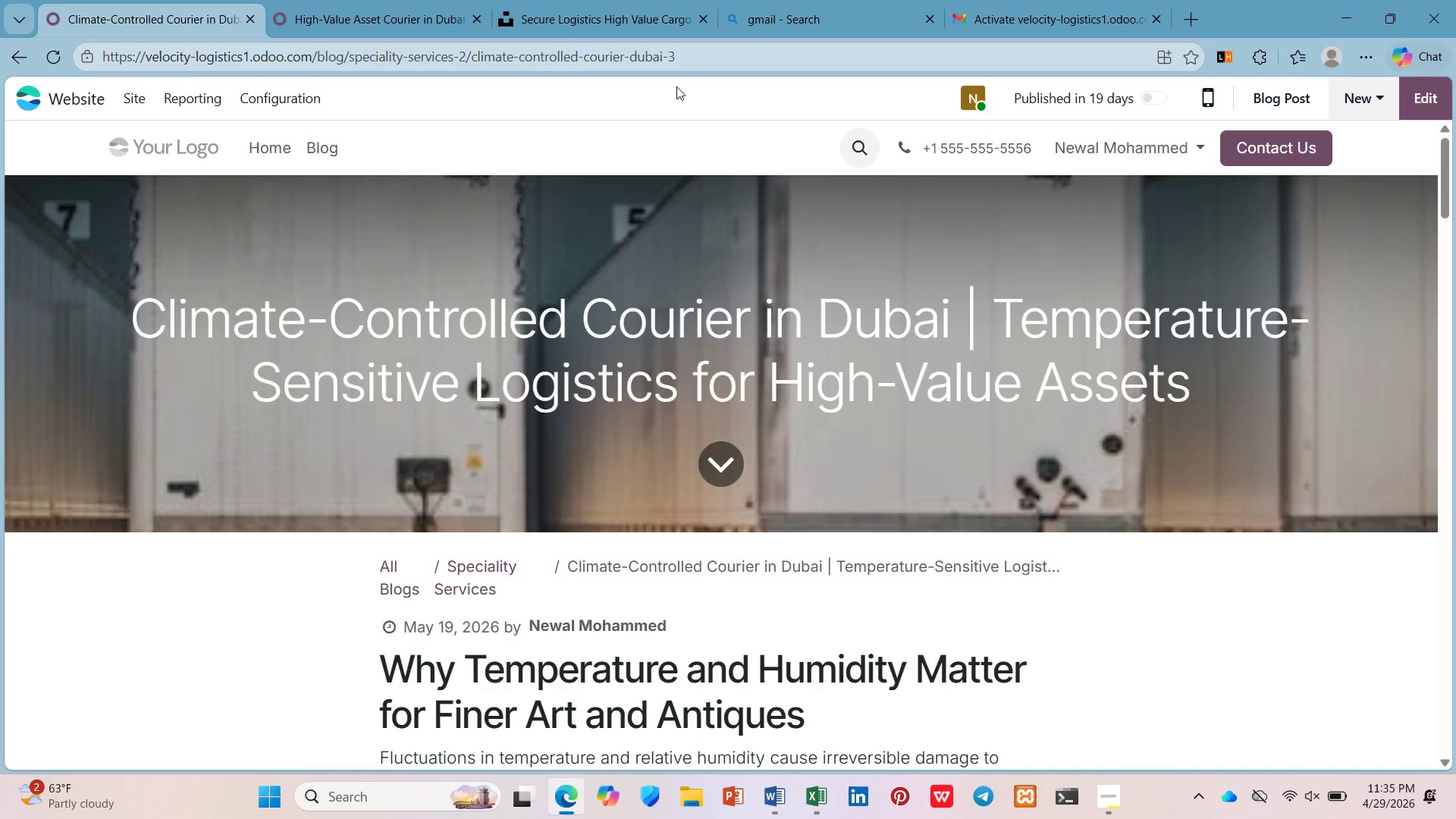 
wait(24.25)
 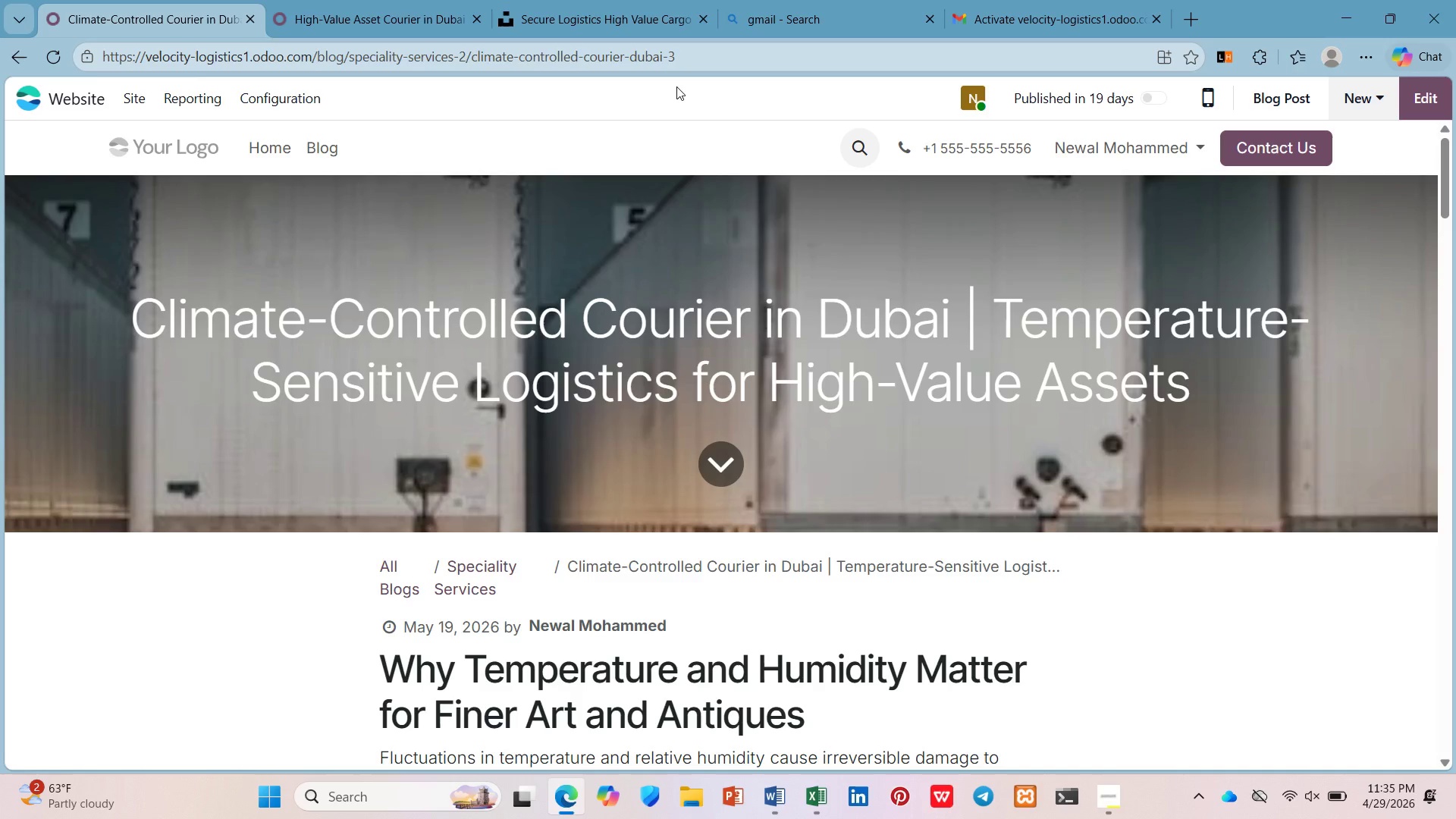 
mouse_move([348, 17])
 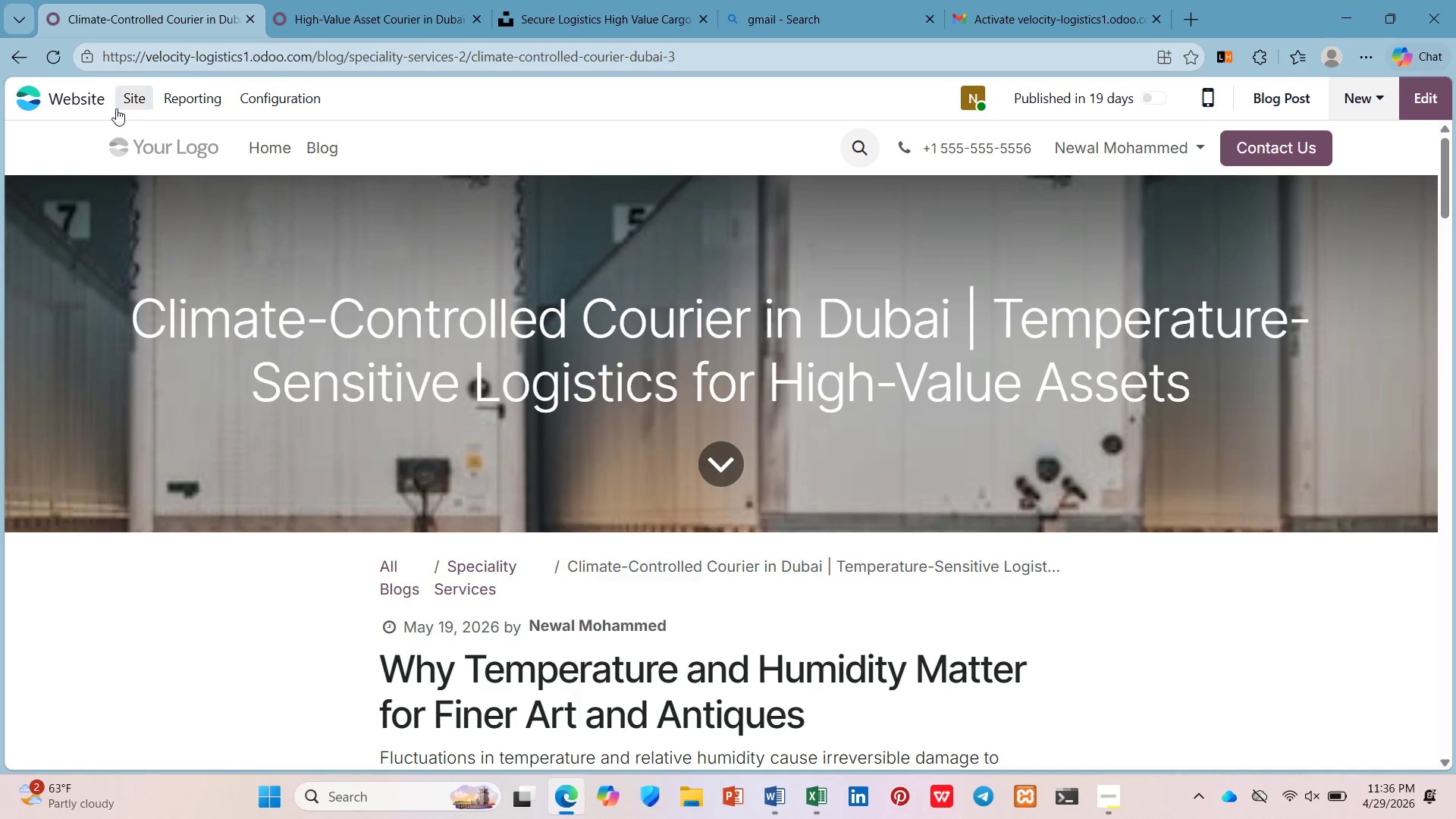 
left_click([116, 108])
 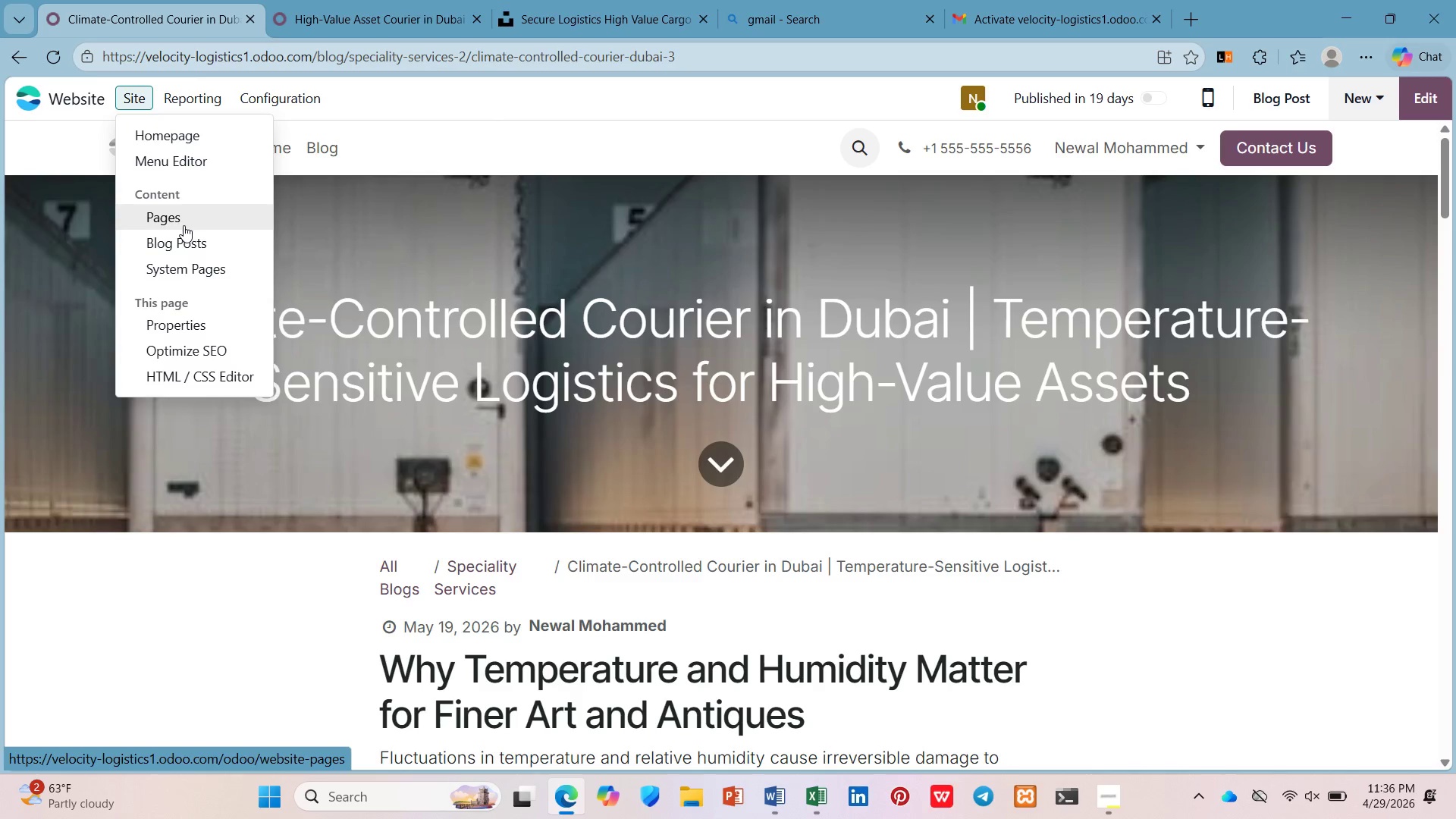 
left_click([183, 241])
 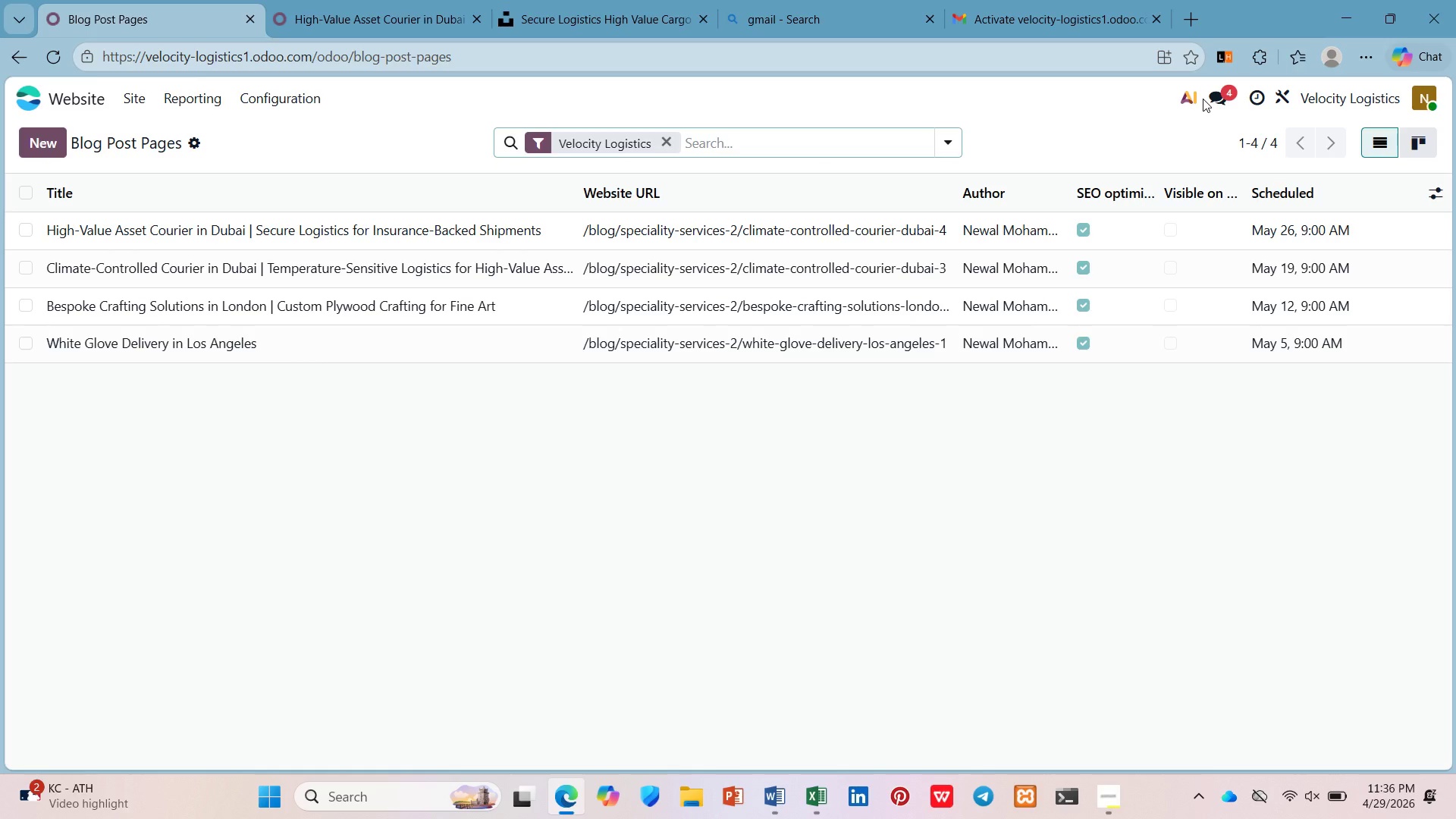 
wait(32.97)
 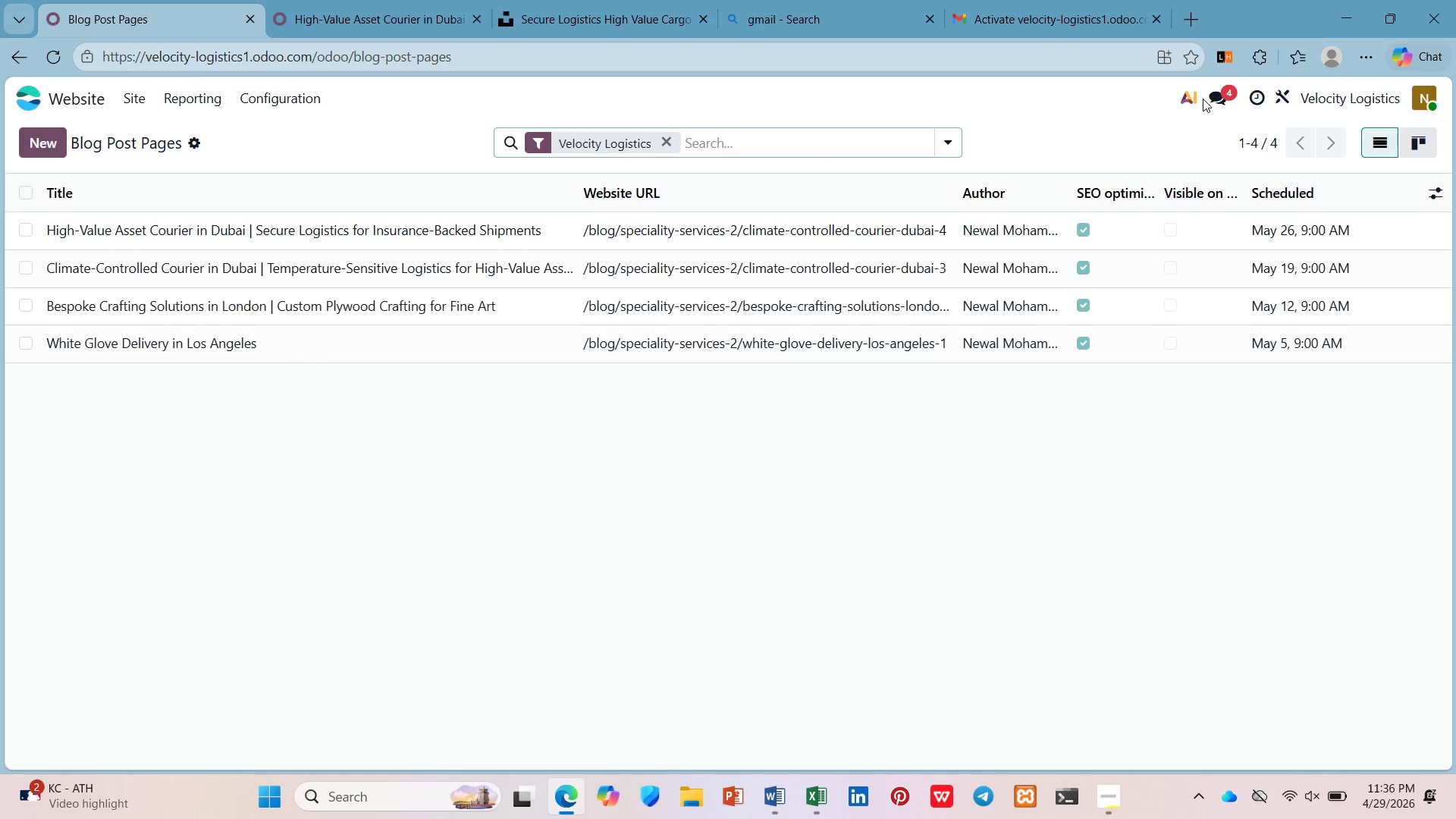 
left_click([1435, 199])
 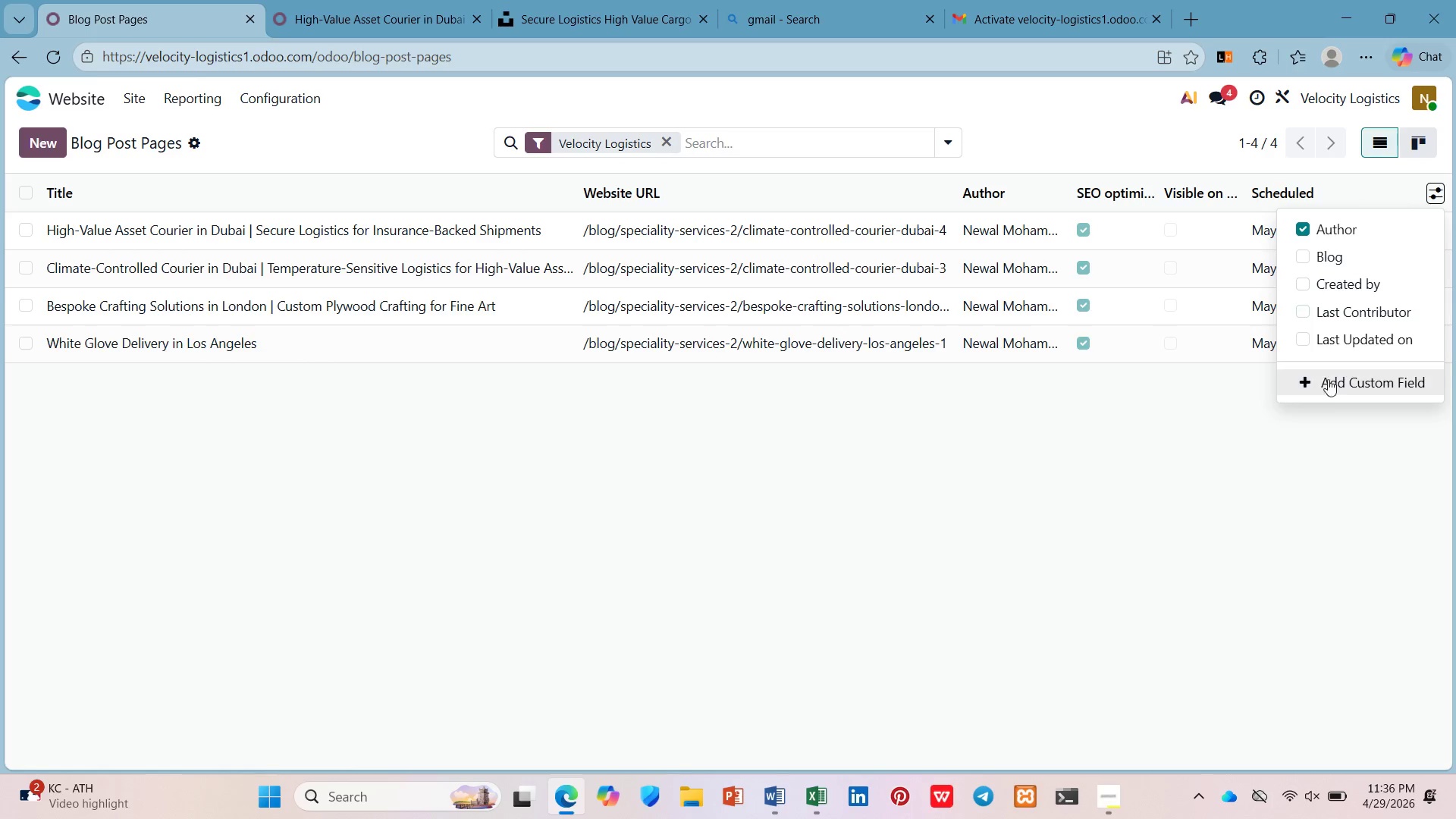 
left_click([1326, 391])
 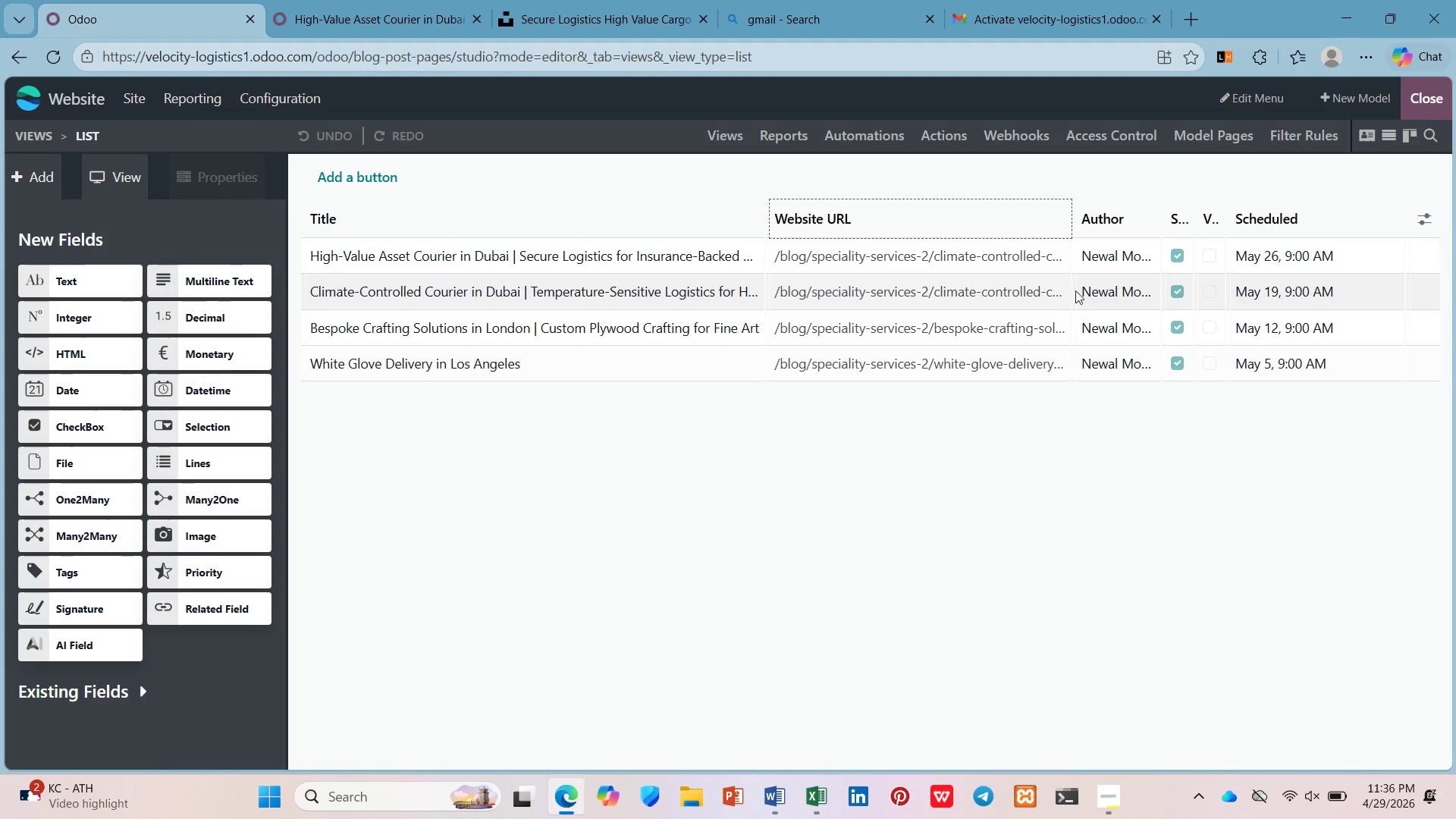 
left_click([1202, 231])
 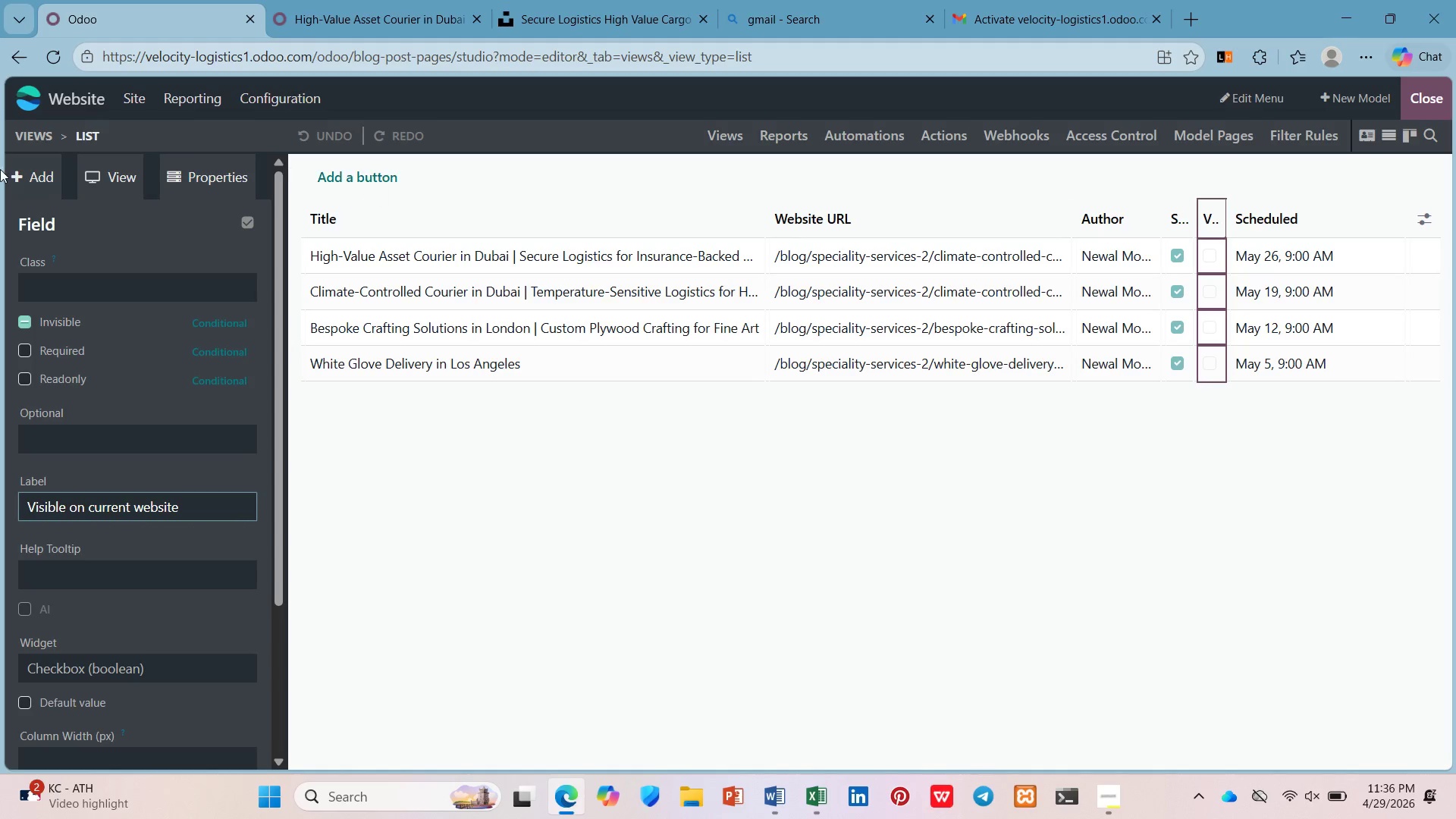 
left_click([63, 169])
 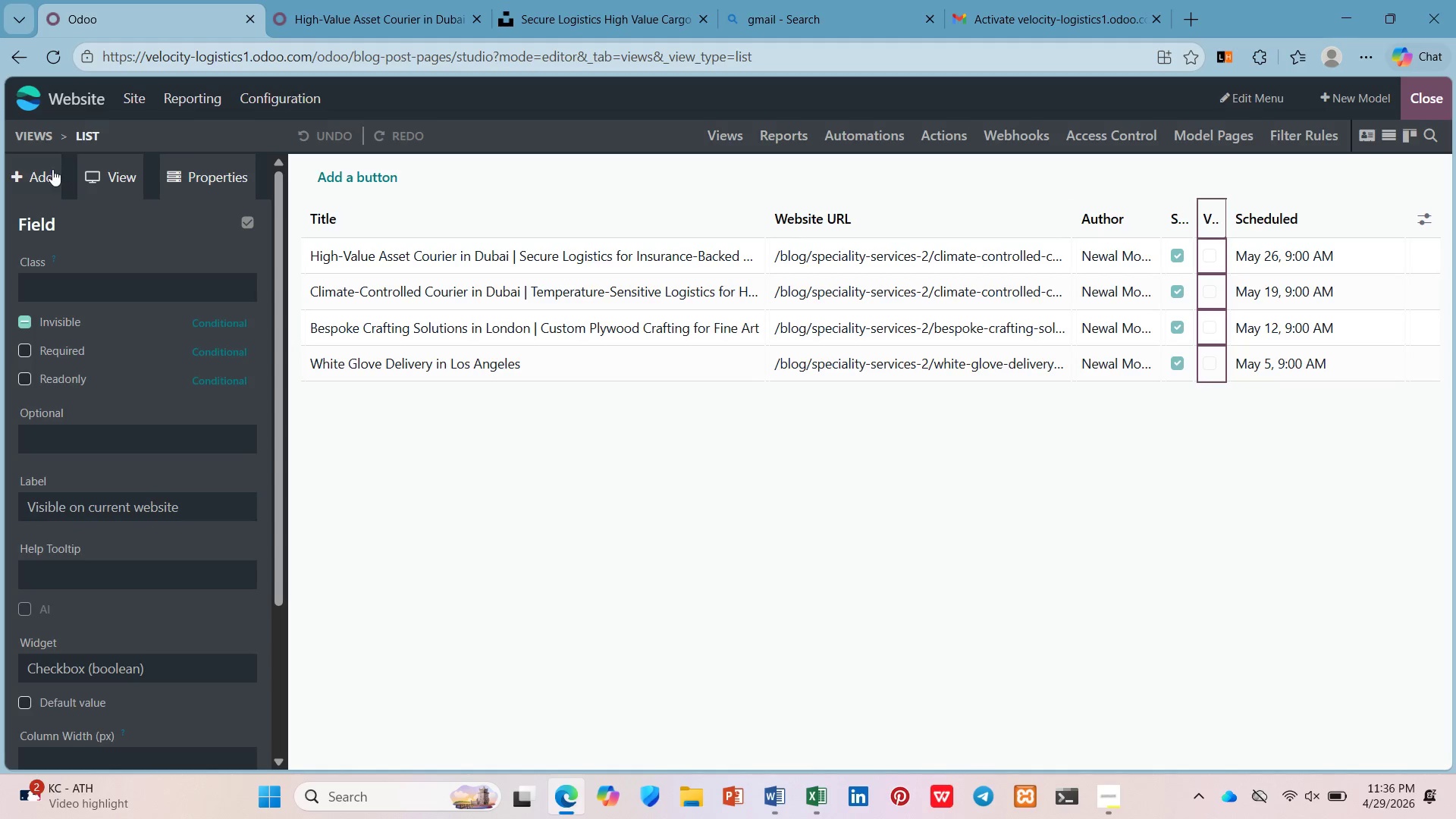 
left_click([45, 170])
 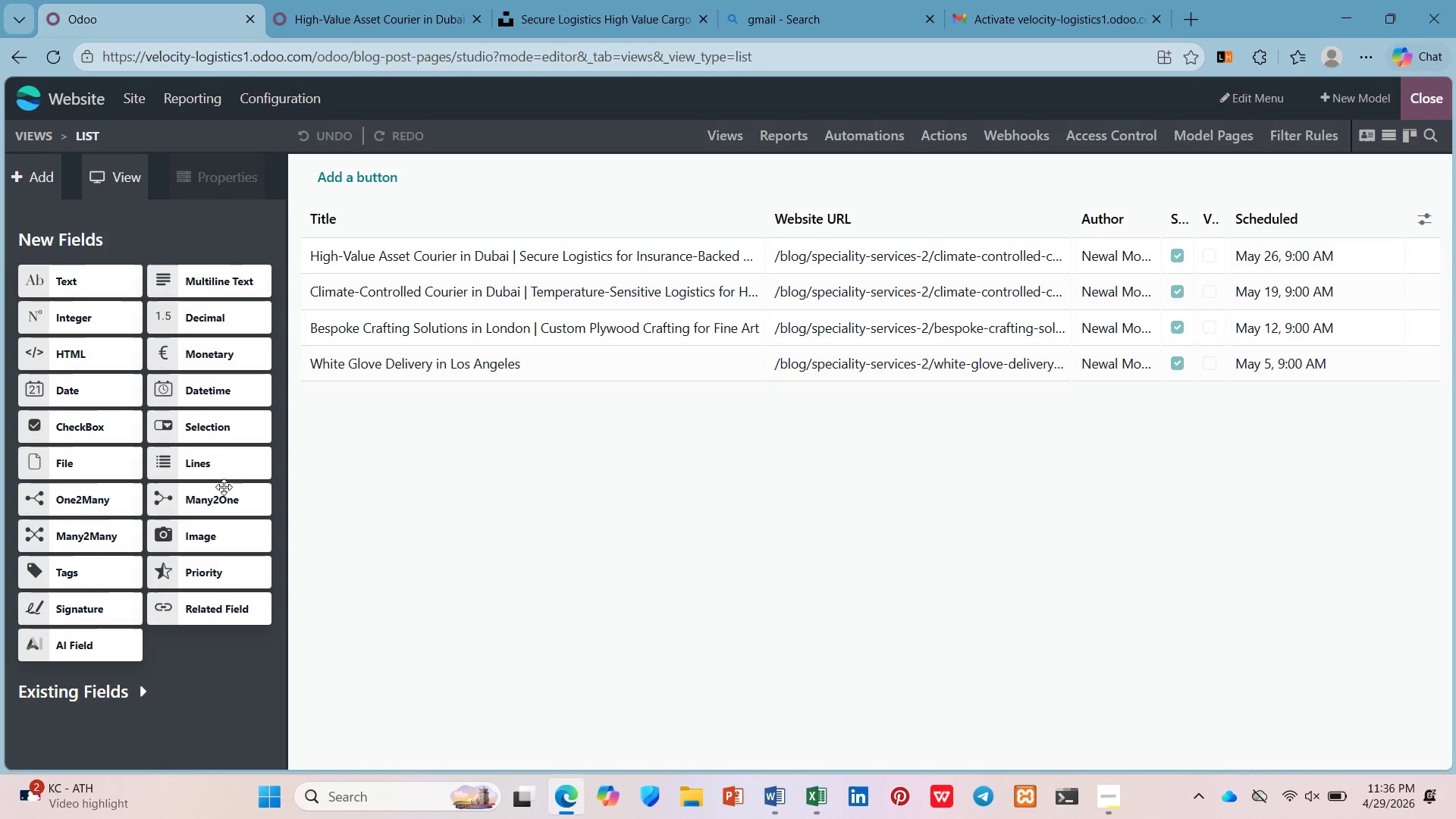 
wait(13.09)
 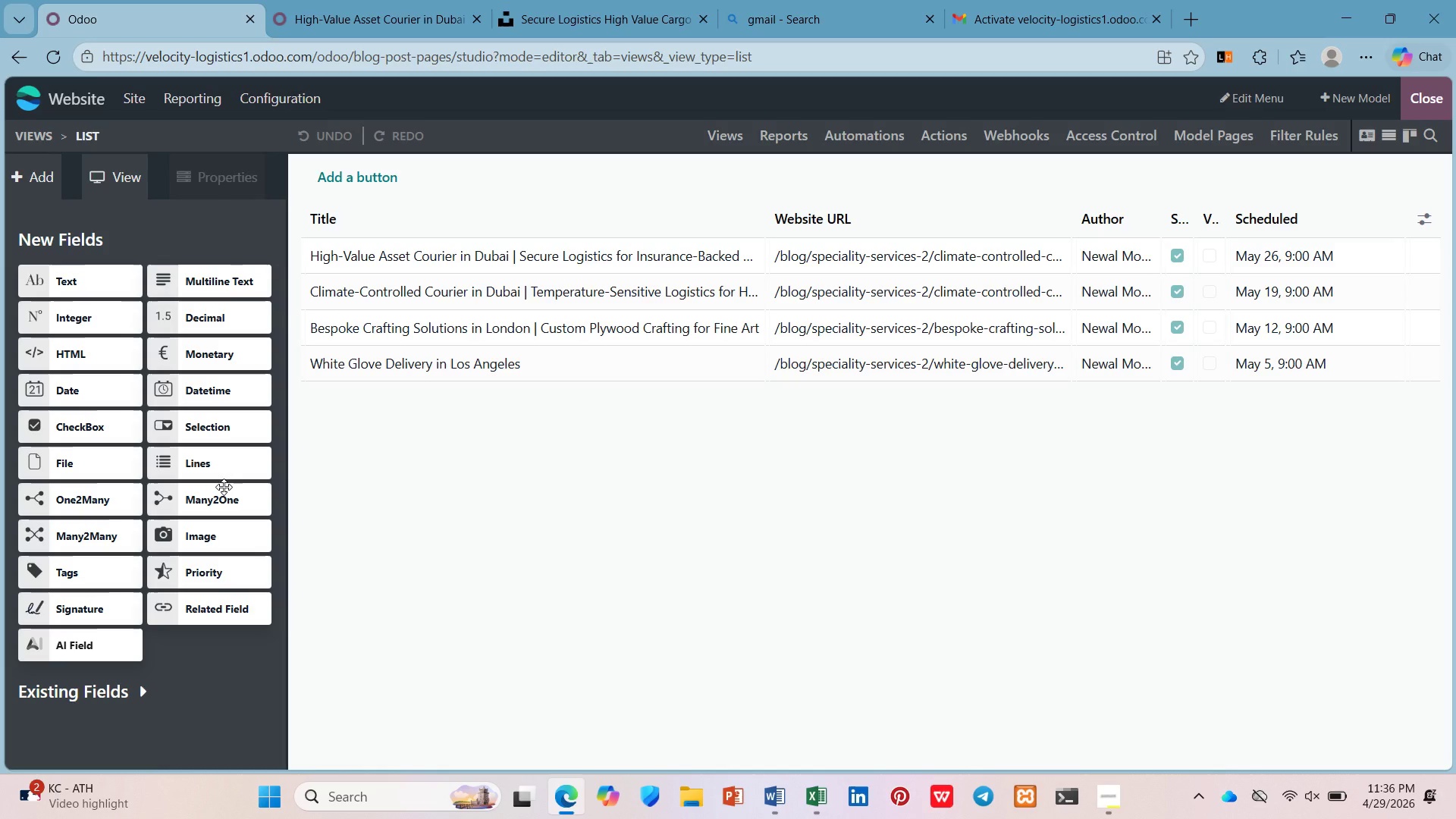 
scroll: coordinate [234, 504], scroll_direction: down, amount: 6.0
 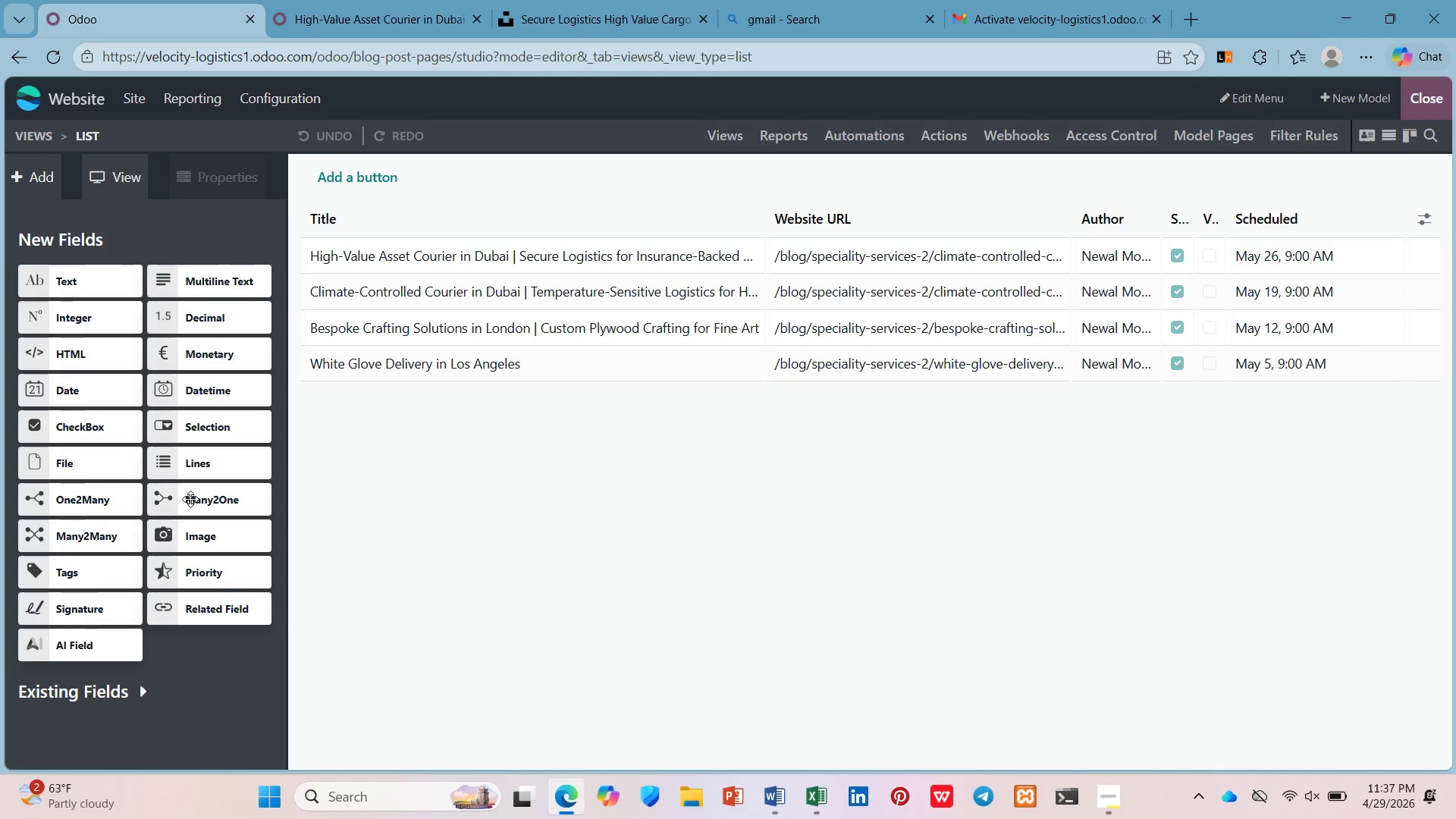 
wait(30.14)
 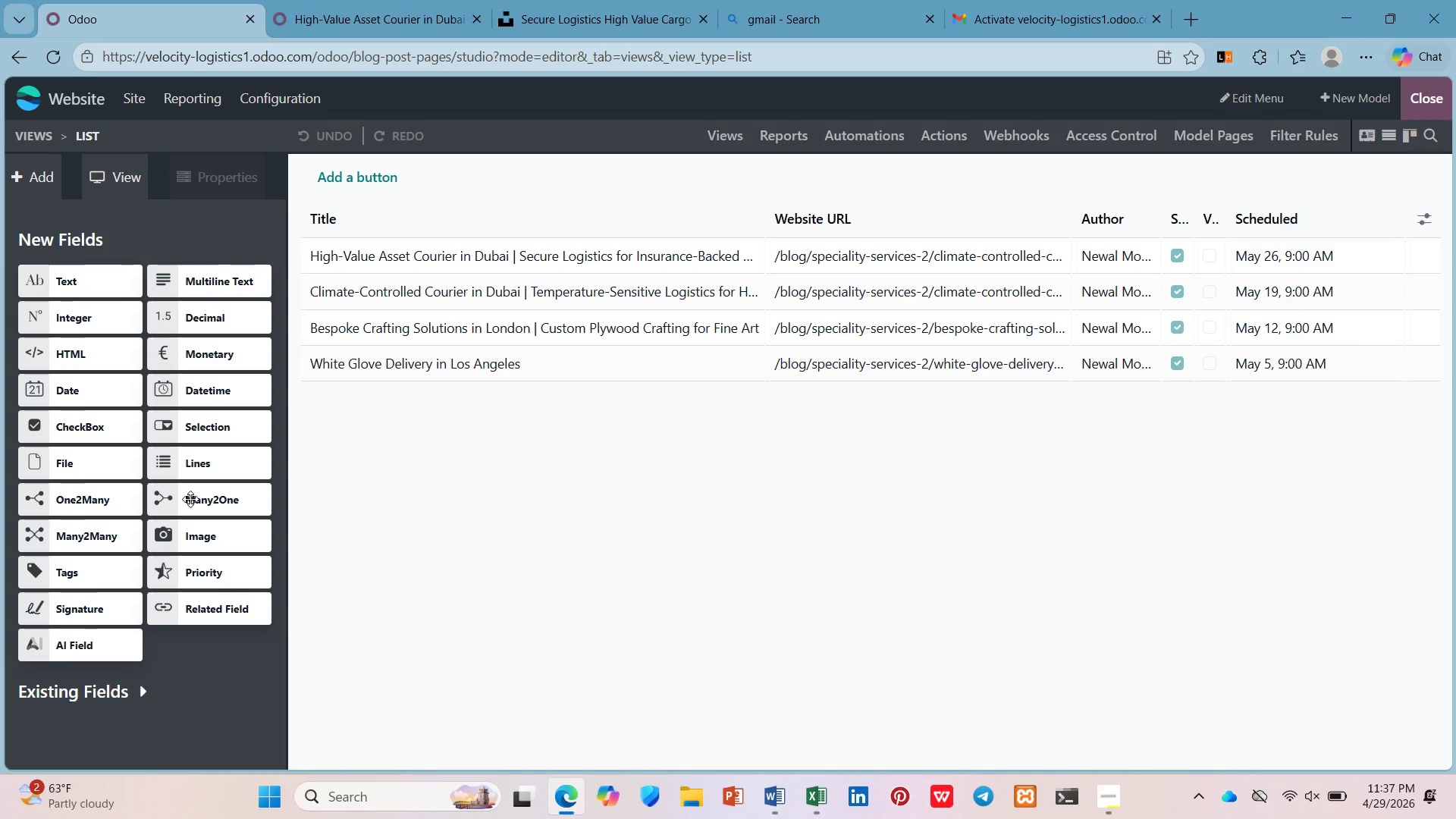 
left_click([89, 683])
 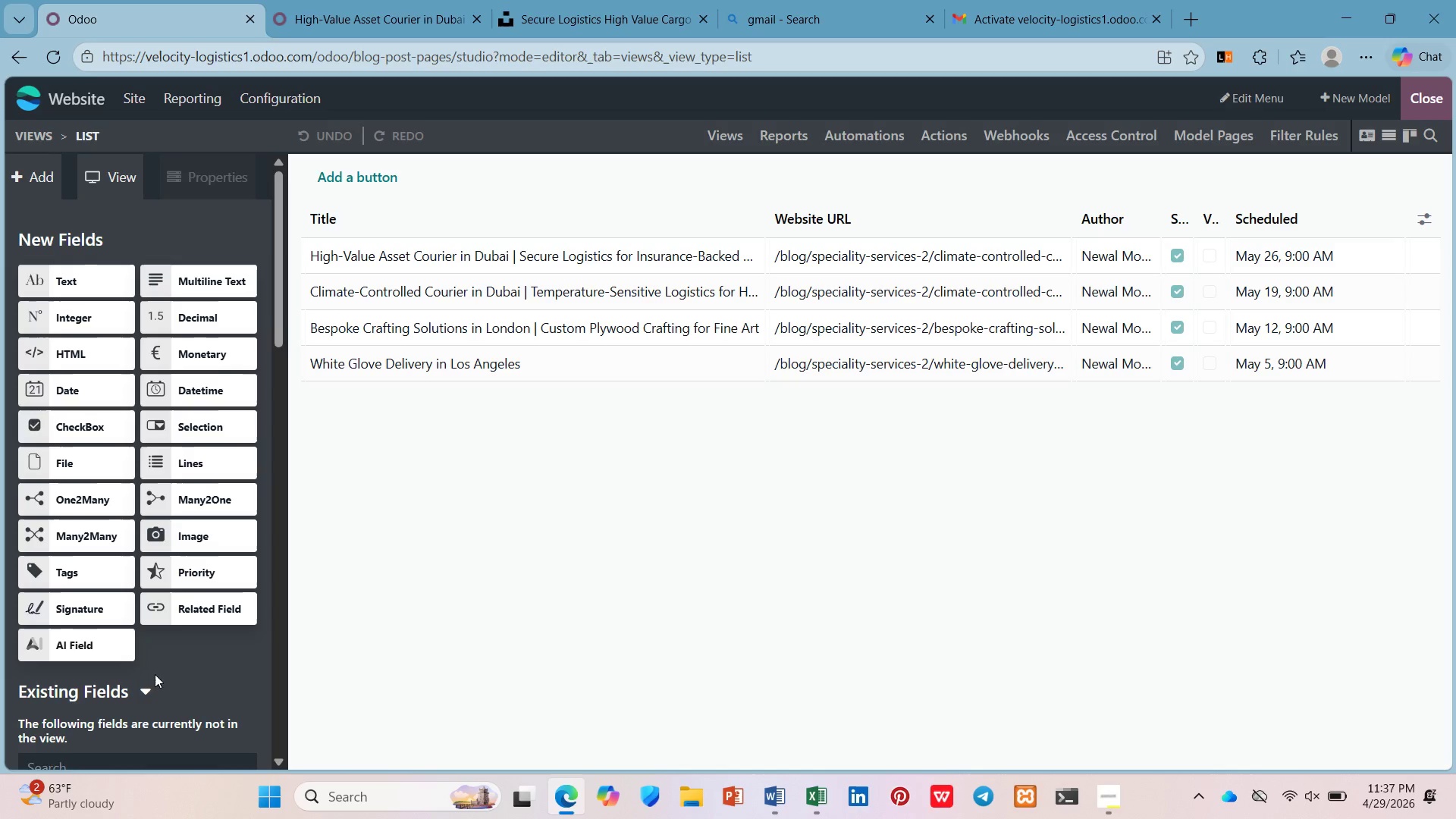 
scroll: coordinate [149, 614], scroll_direction: down, amount: 6.0
 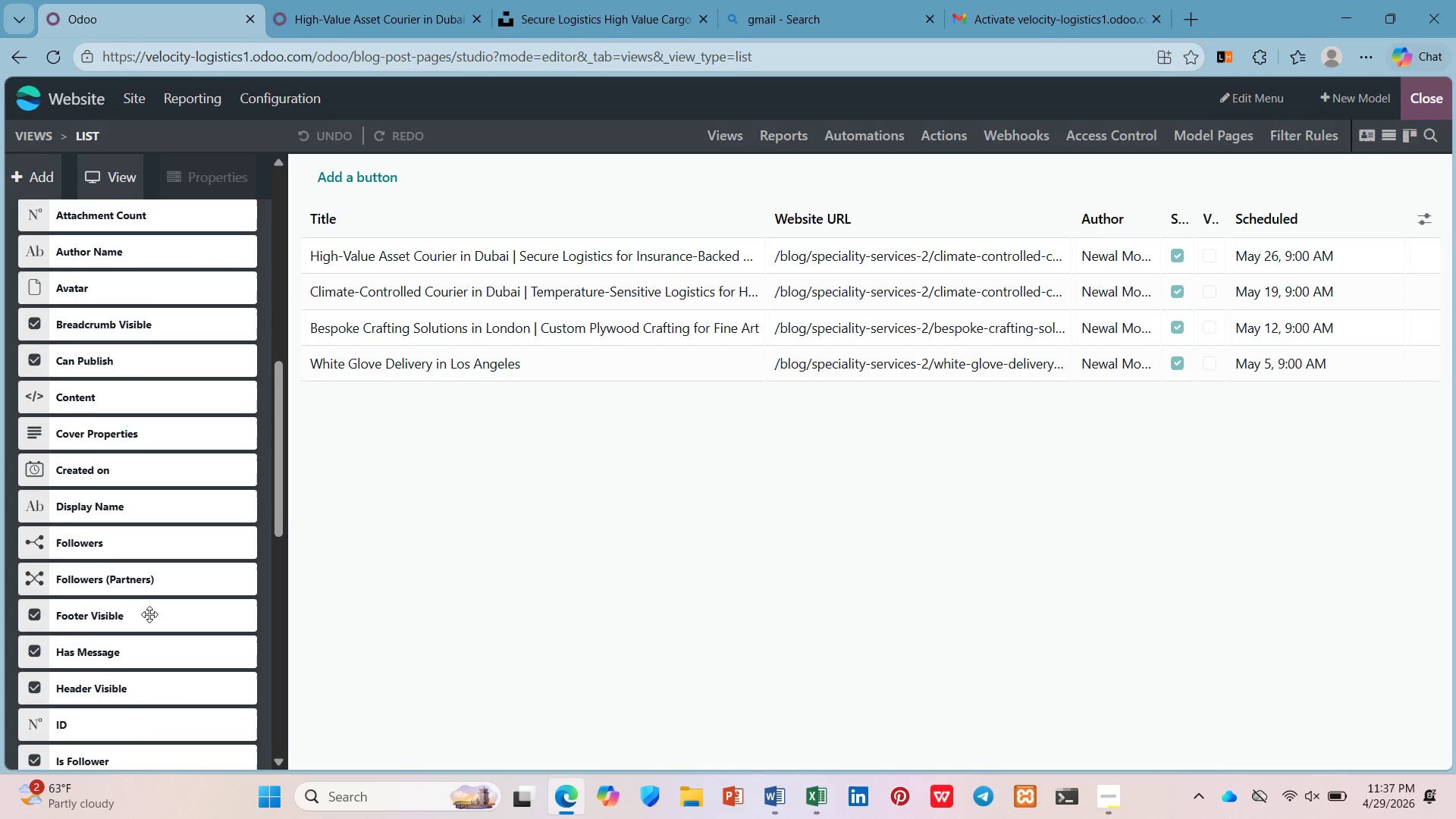 
scroll: coordinate [149, 613], scroll_direction: none, amount: 0.0
 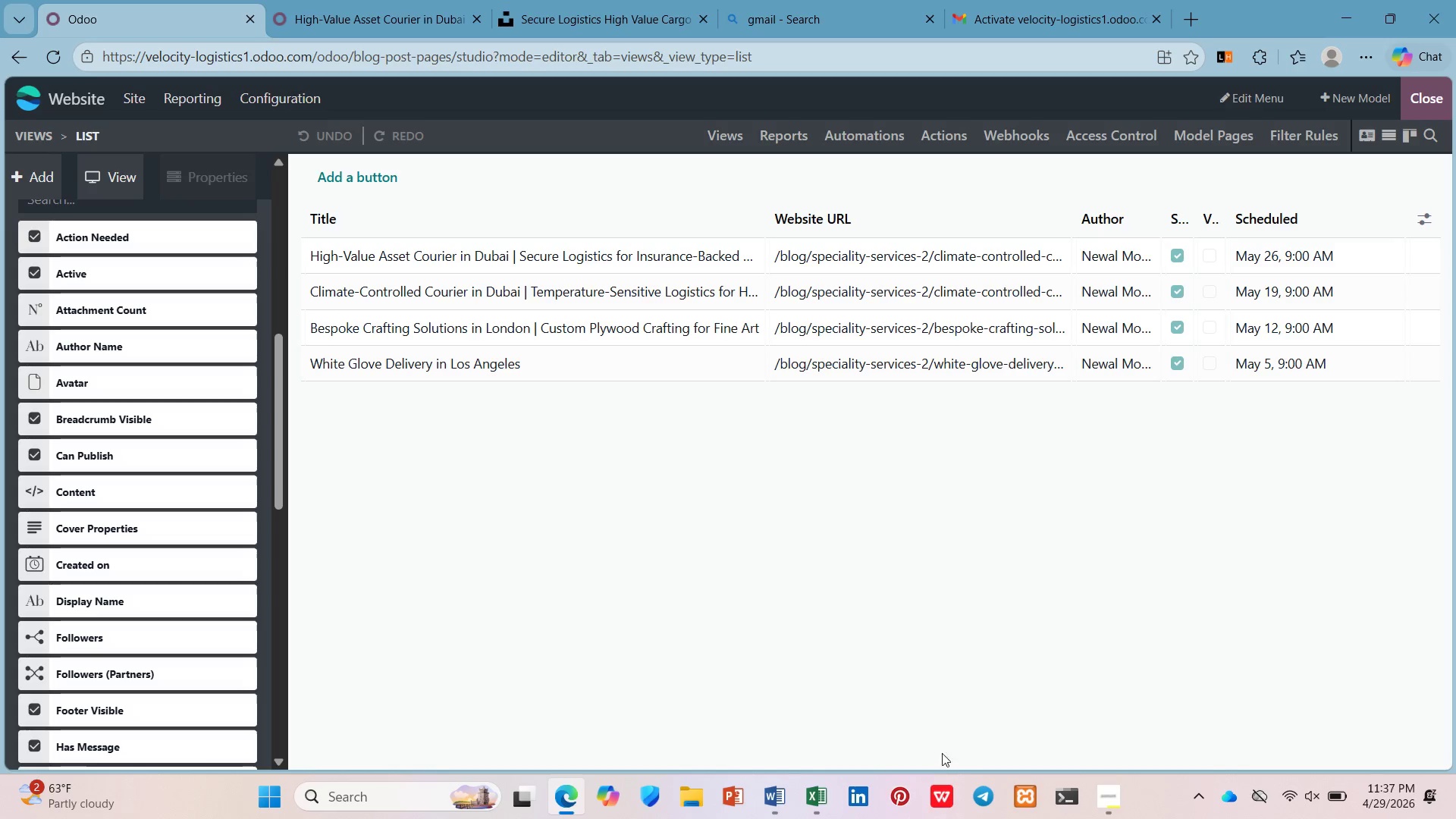 
left_click([1110, 778])